 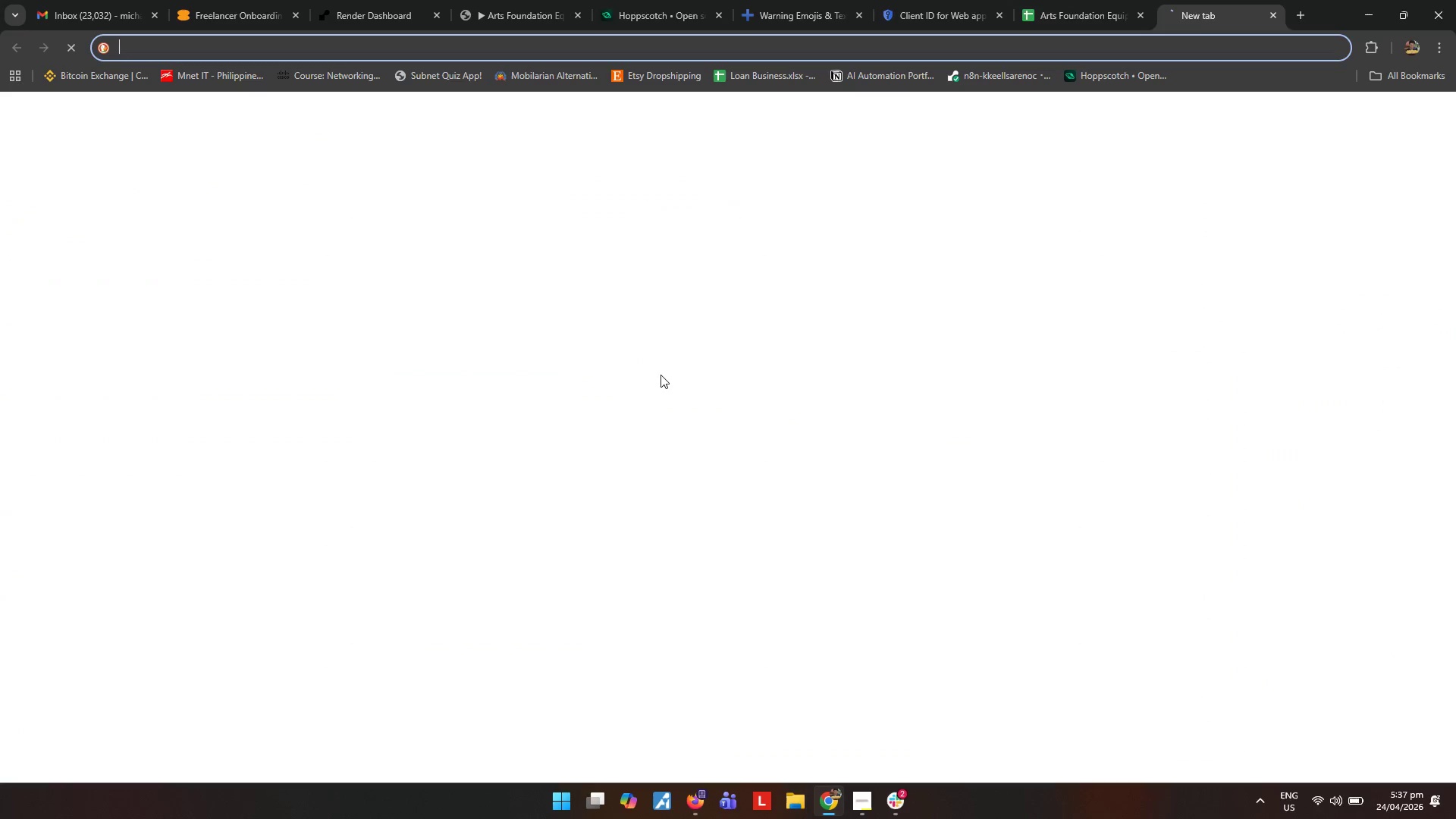 
type(airta)
 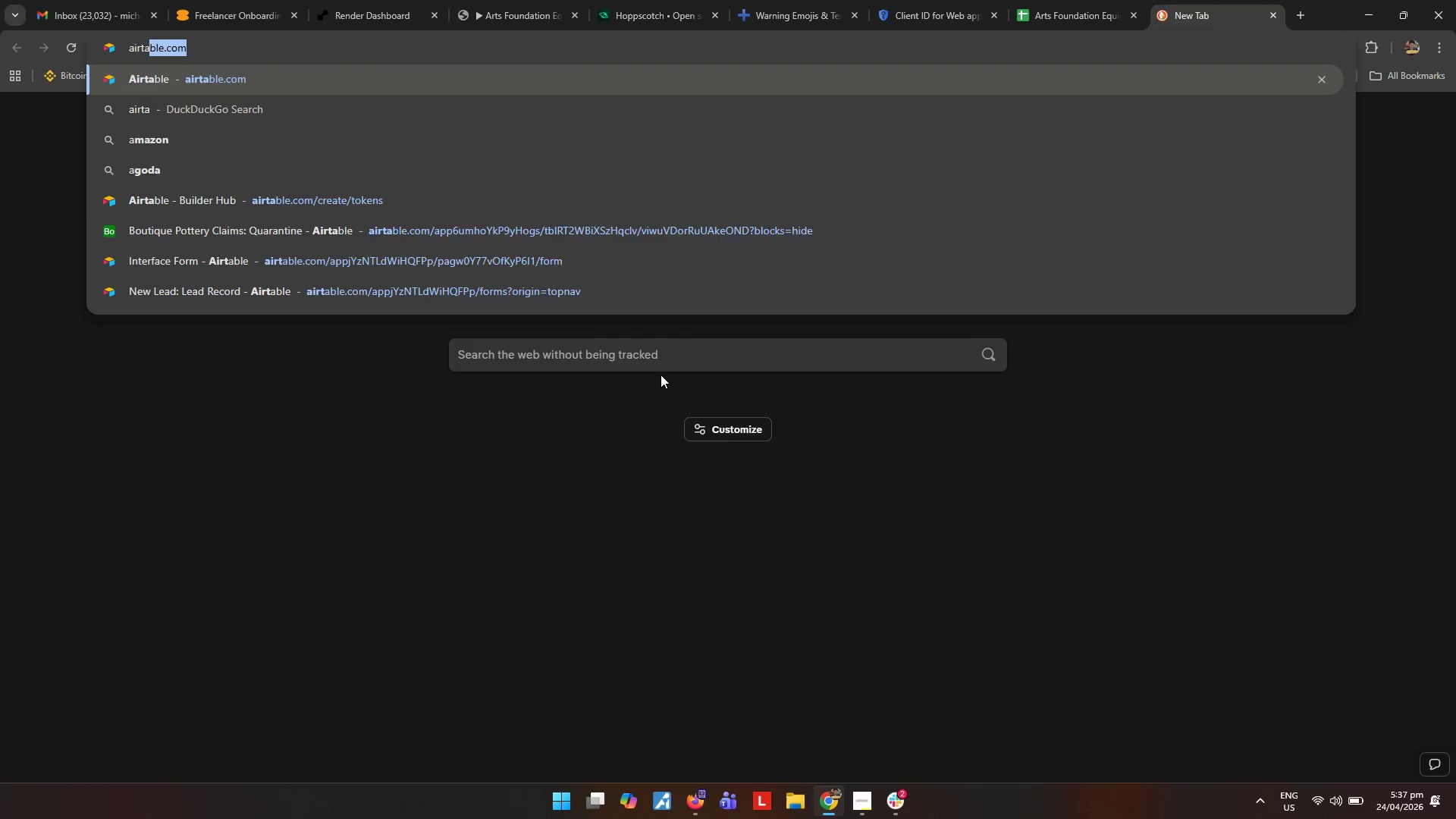 
key(Enter)
 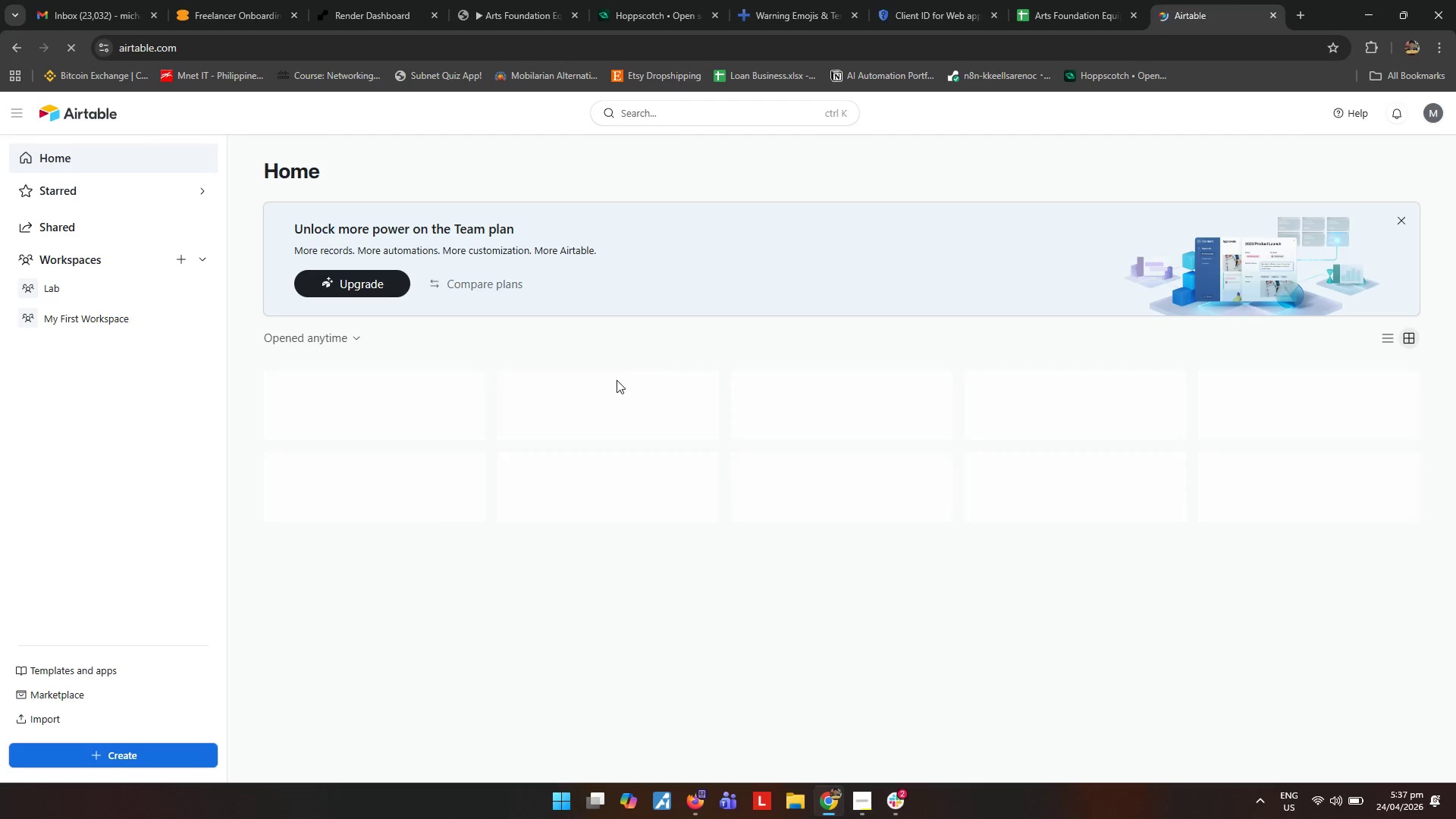 
left_click([154, 756])
 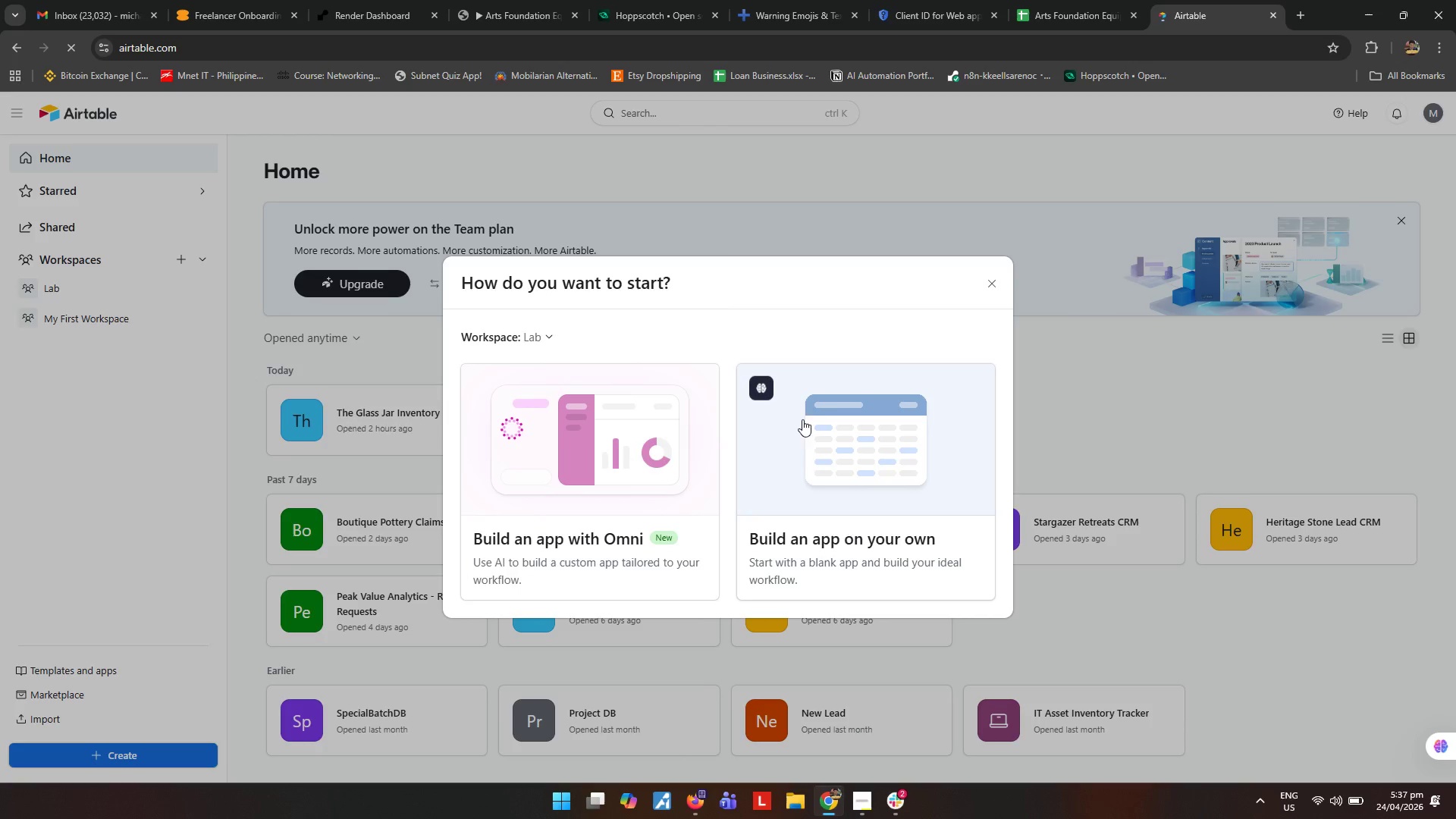 
left_click([842, 466])
 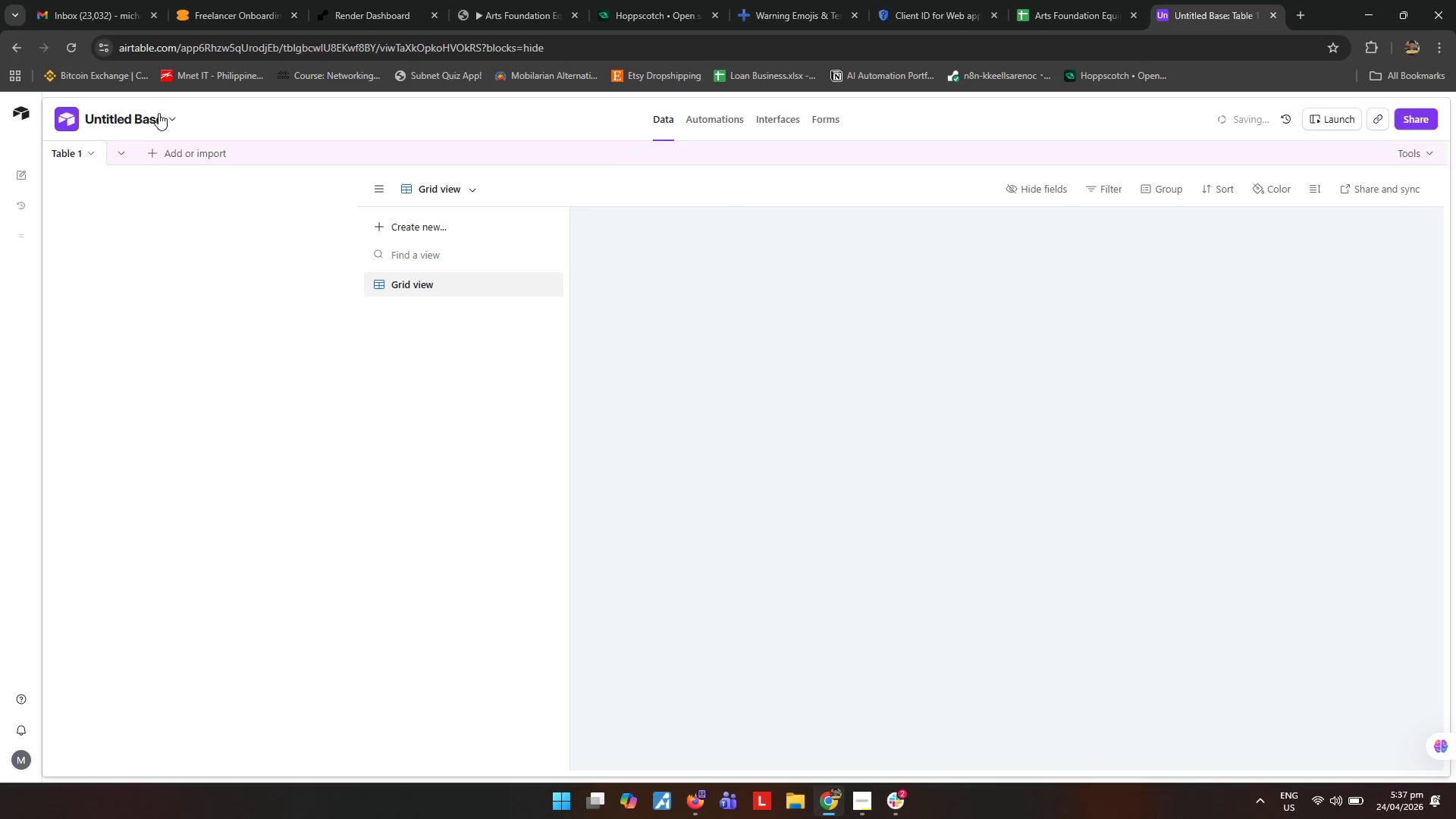 
left_click([335, 121])
 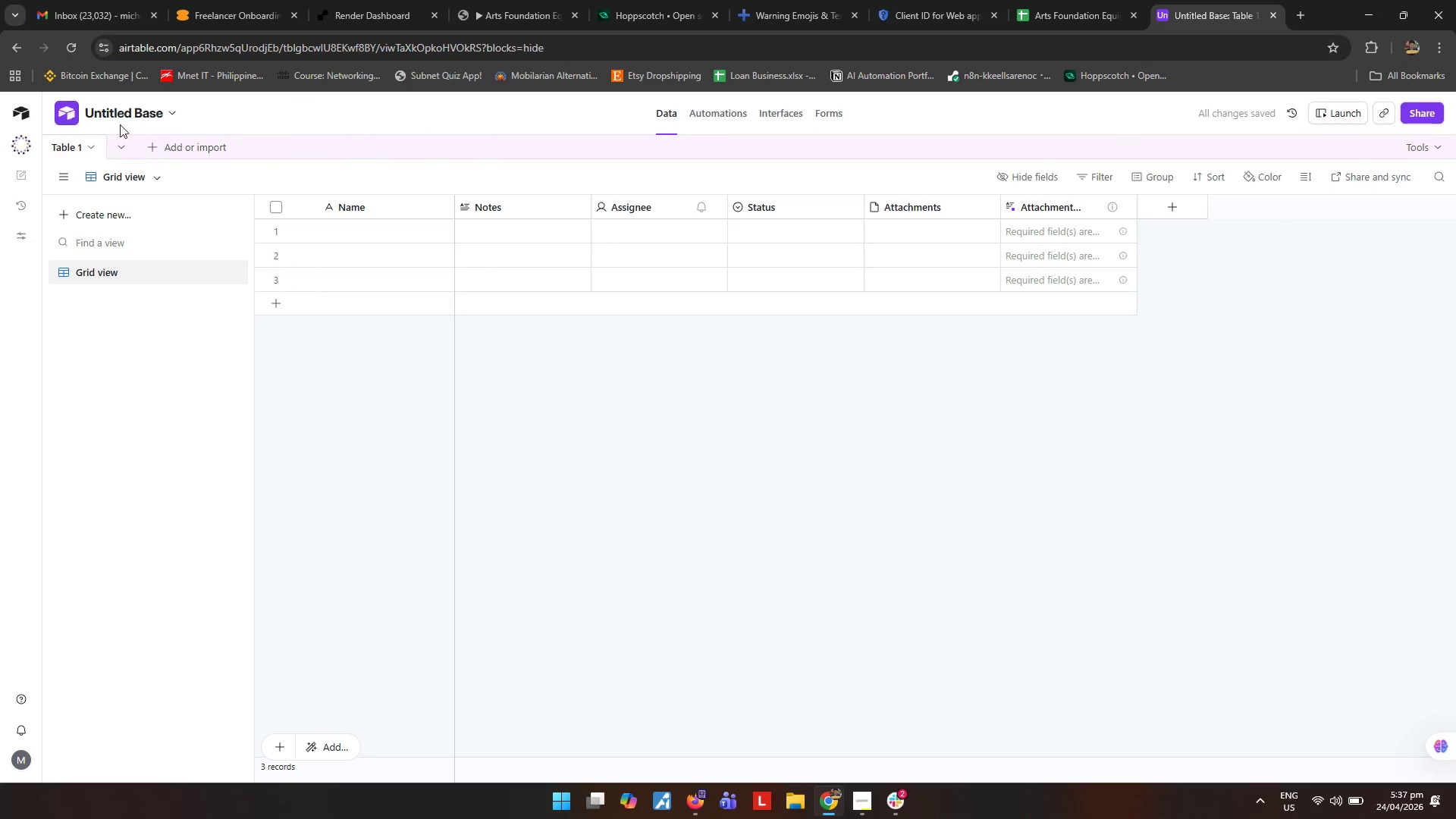 
left_click([124, 110])
 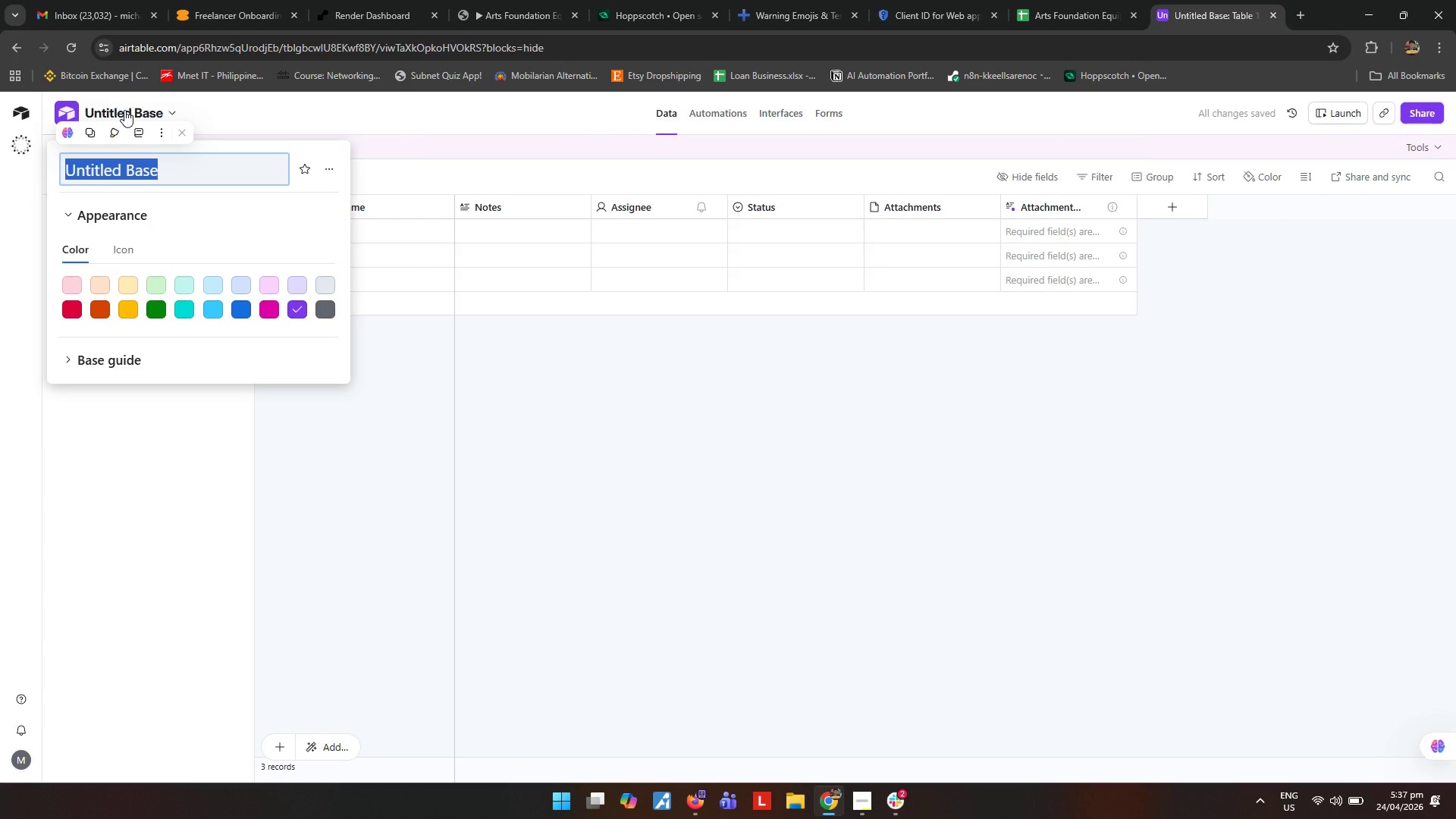 
type(Arts Foundation Inventory)
 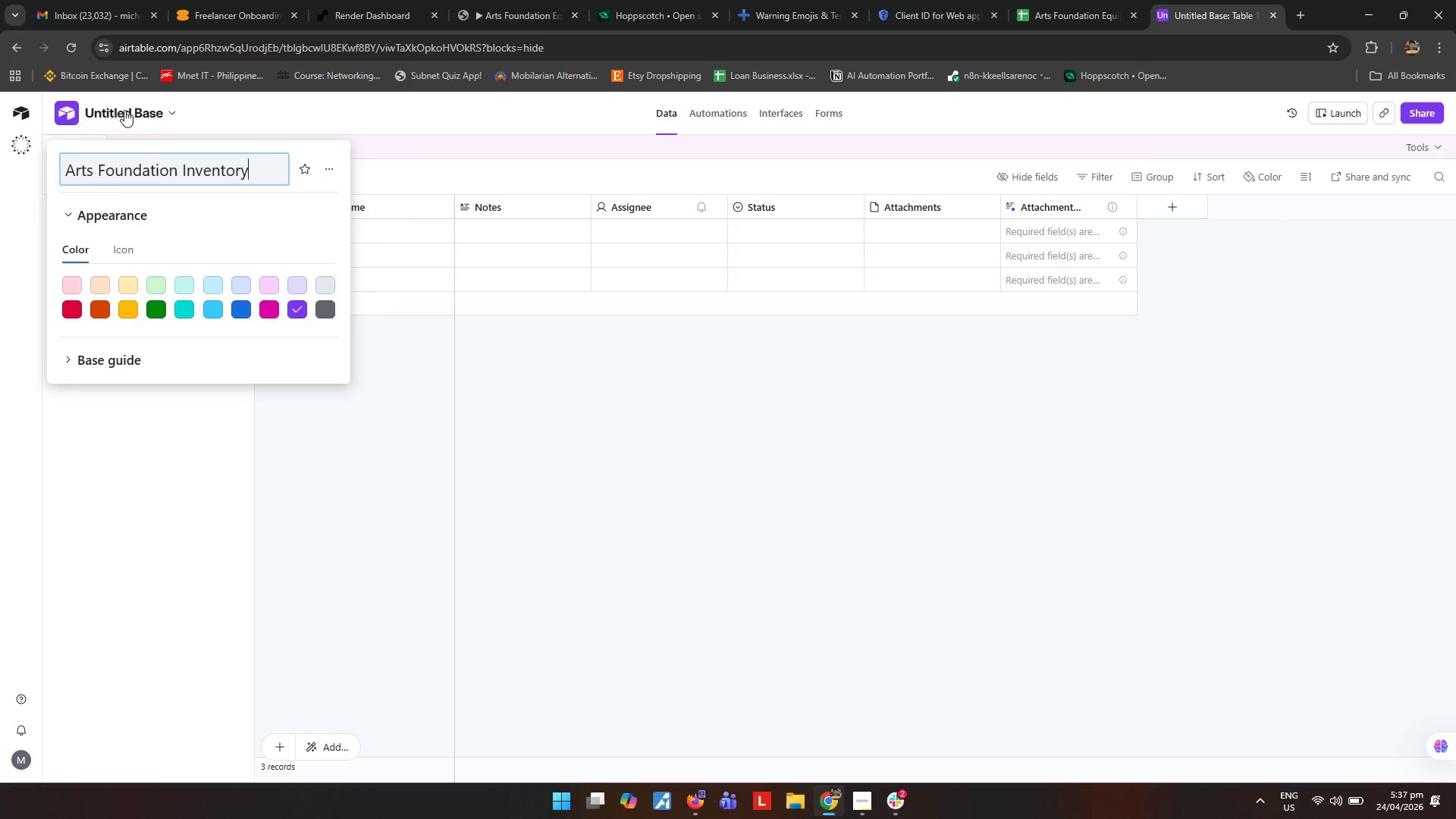 
key(Enter)
 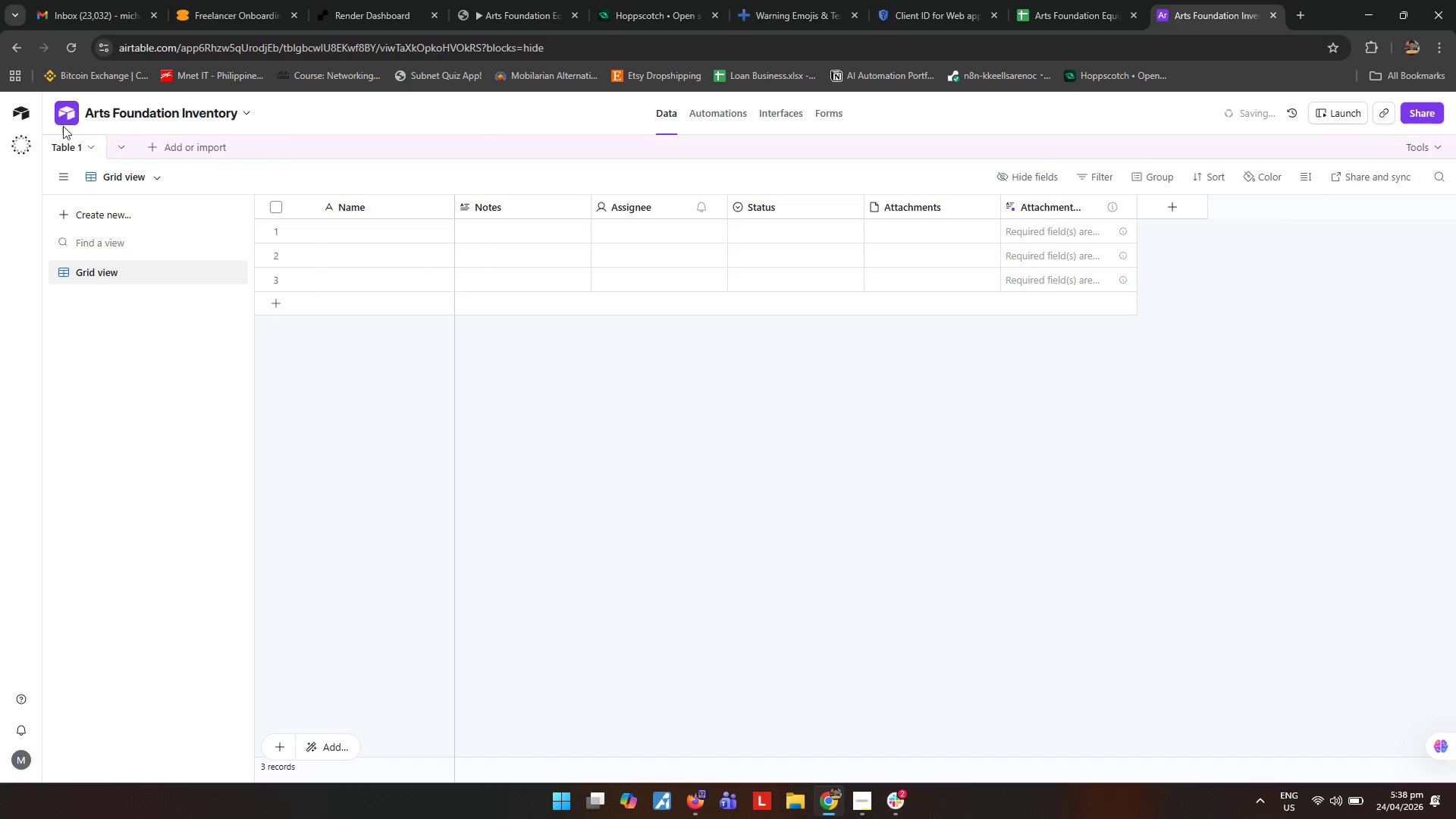 
left_click([74, 146])
 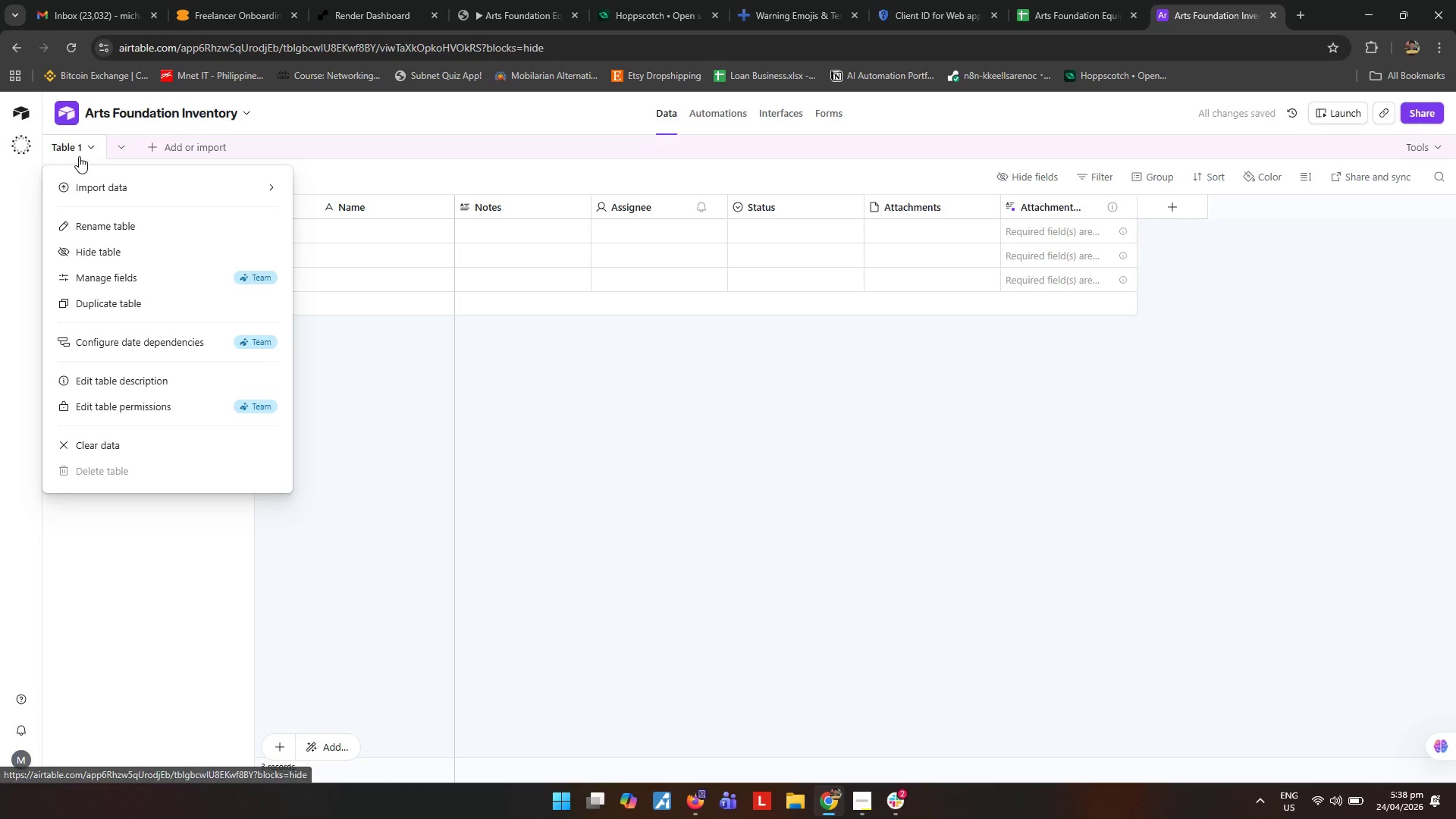 
double_click([71, 151])
 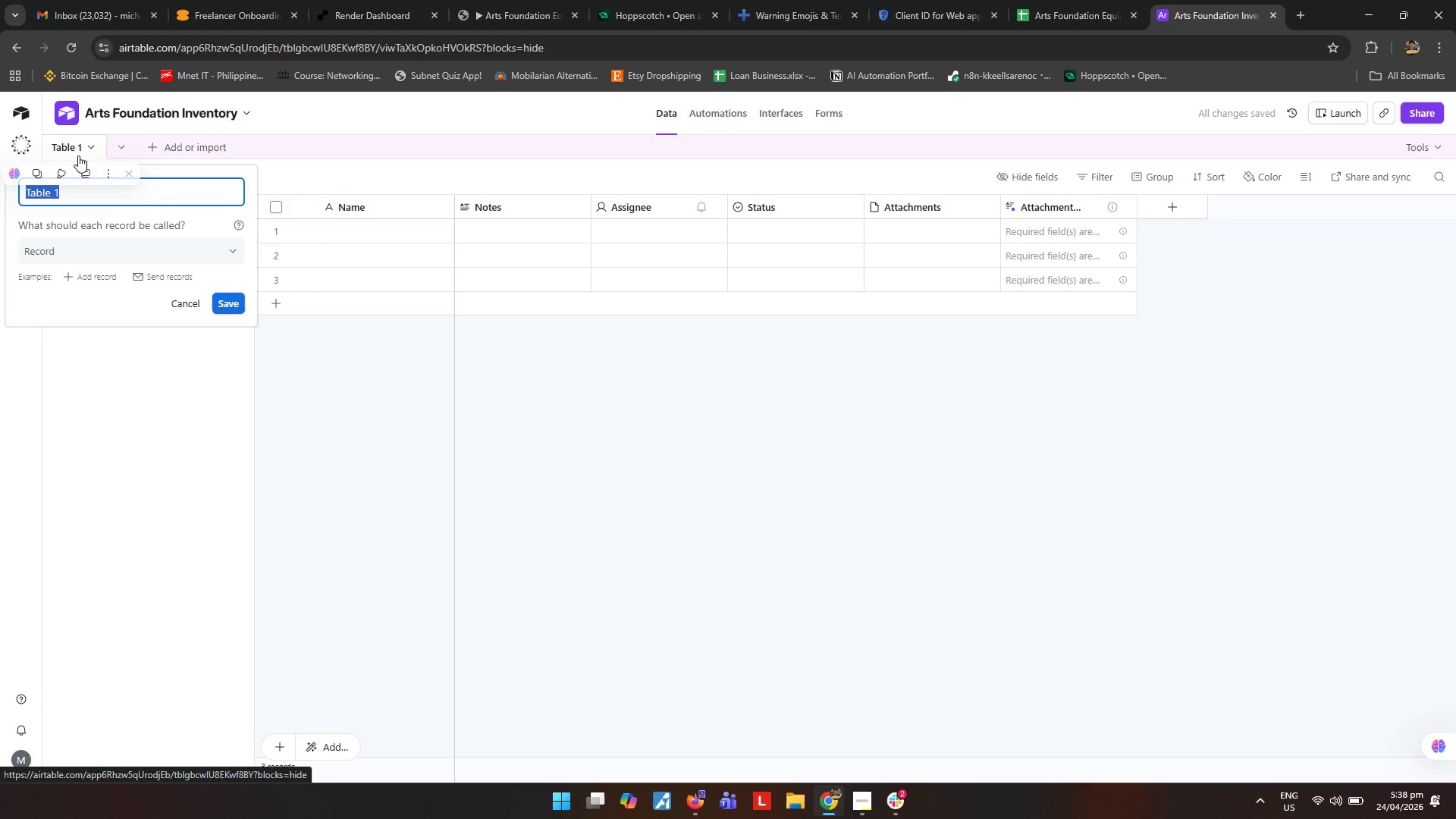 
key(Control+ControlLeft)
 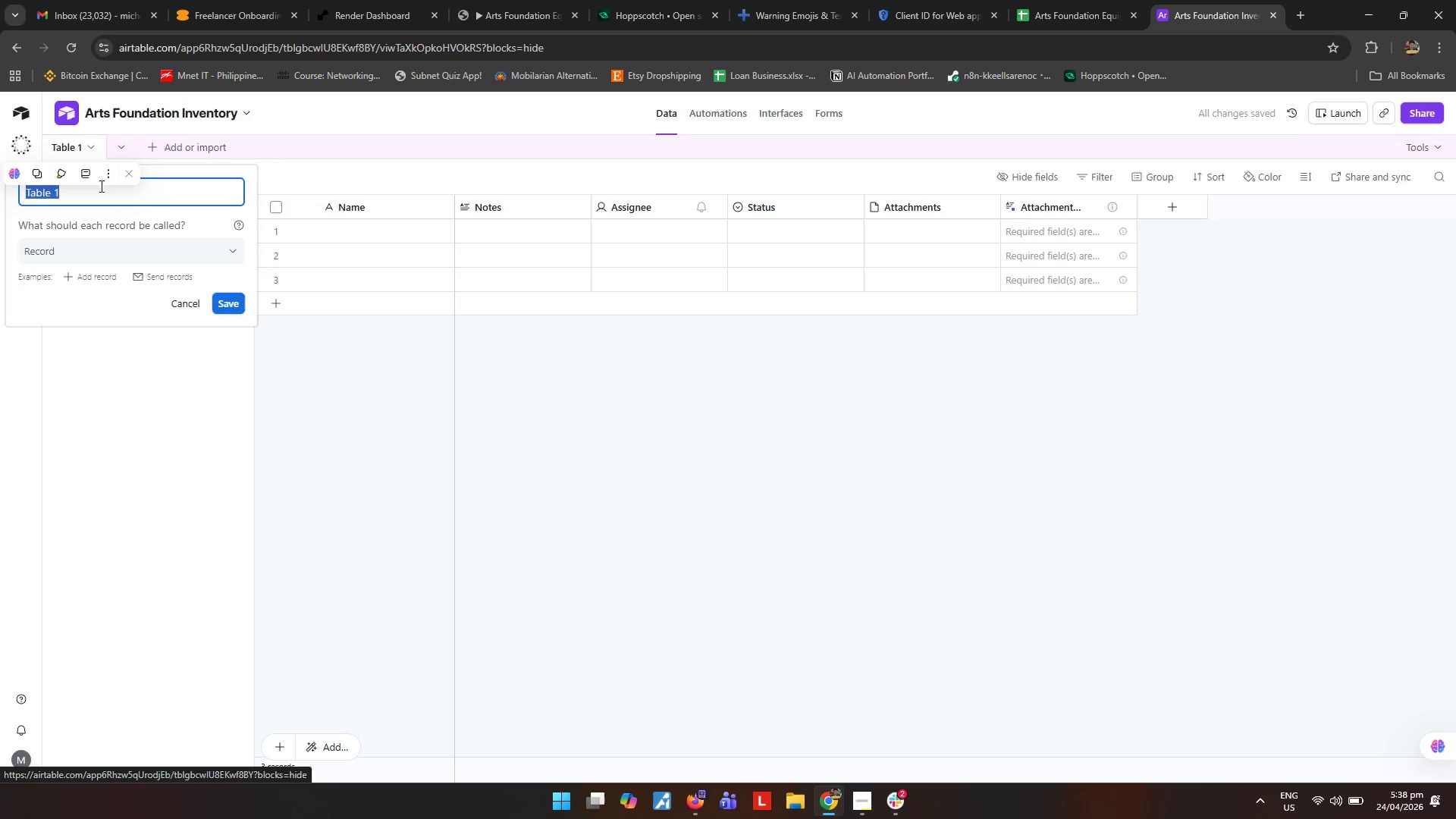 
key(Control+V)
 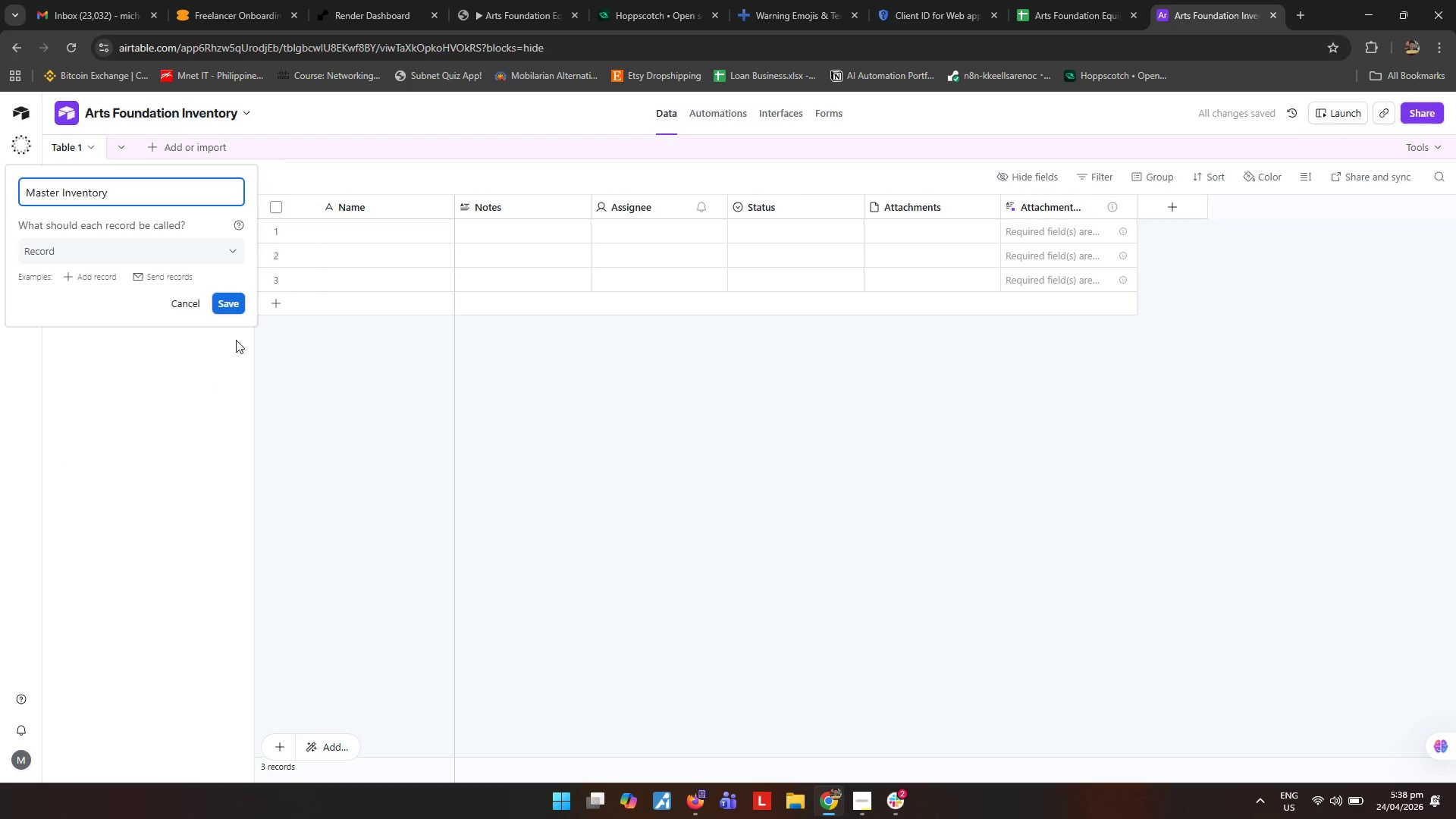 
left_click([226, 308])
 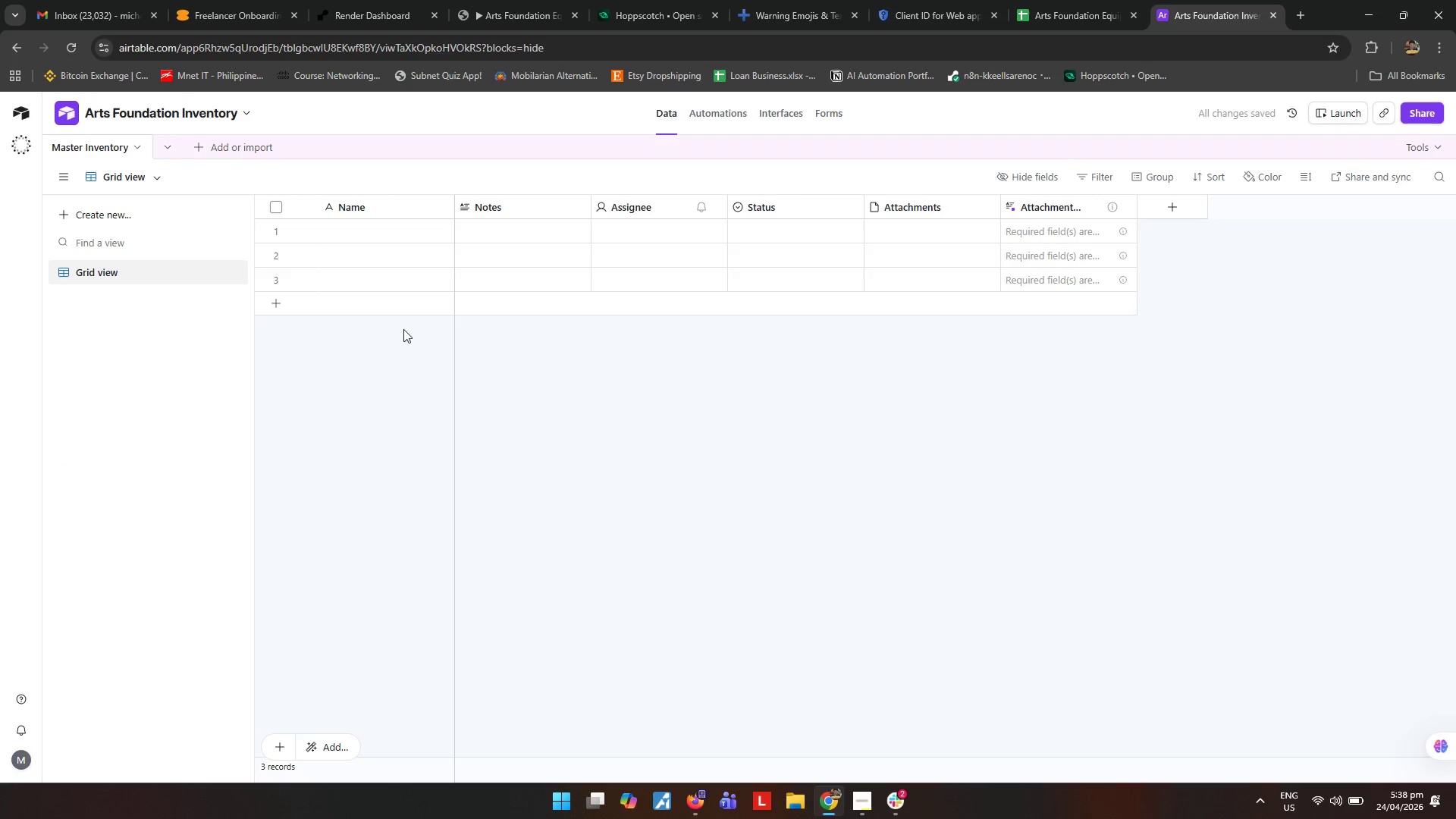 
left_click([406, 207])
 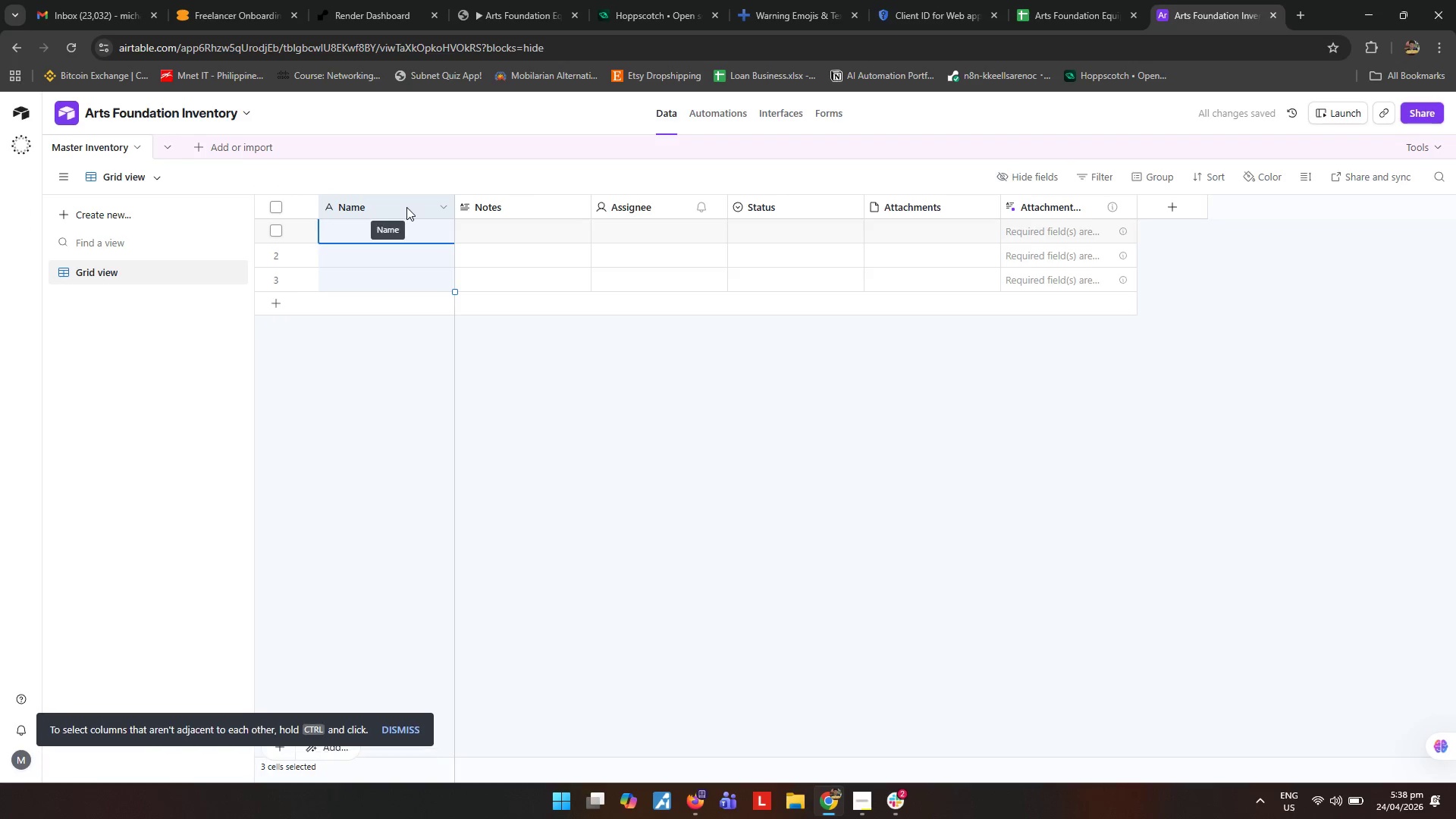 
left_click([406, 207])
 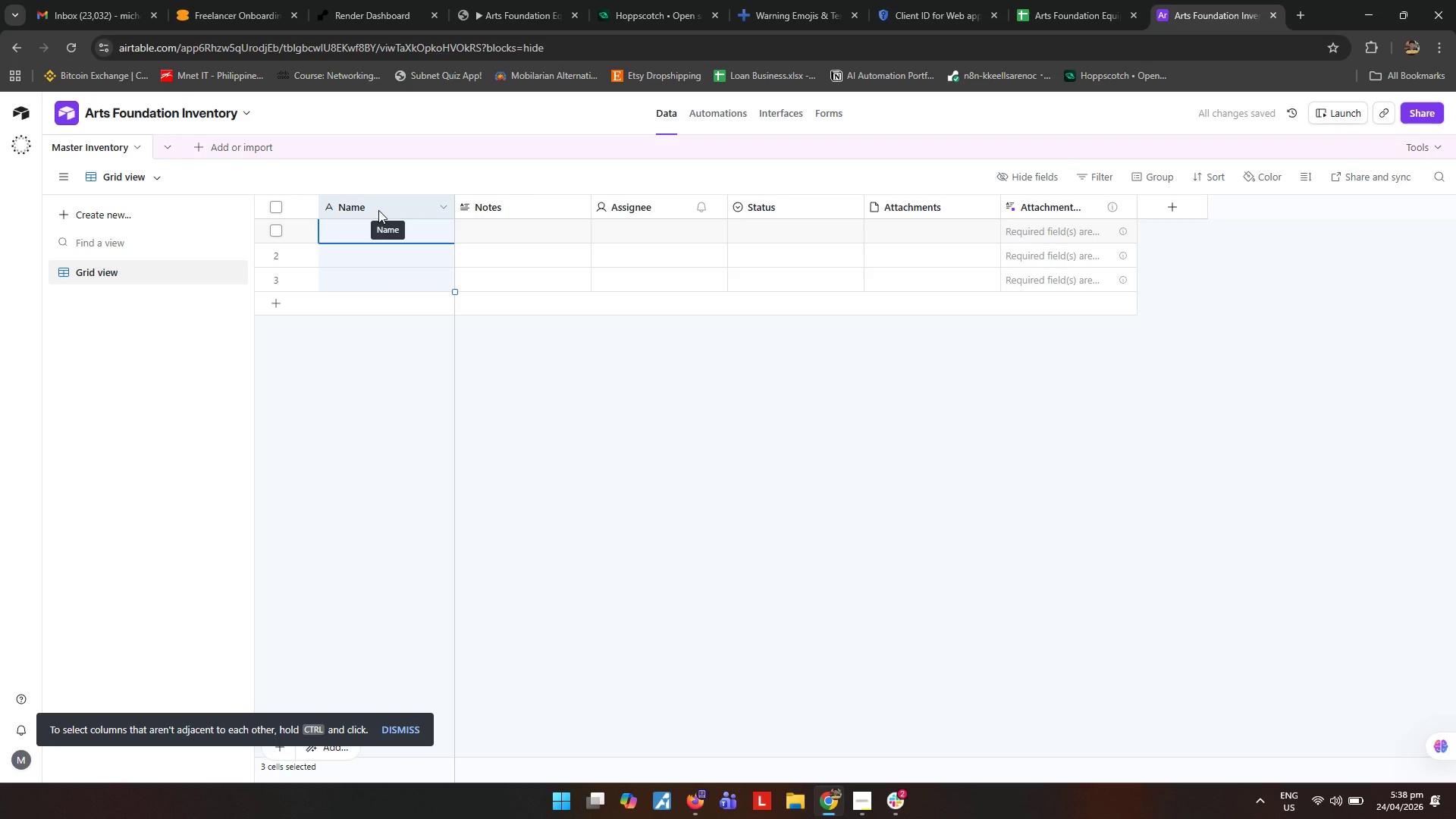 
double_click([378, 210])
 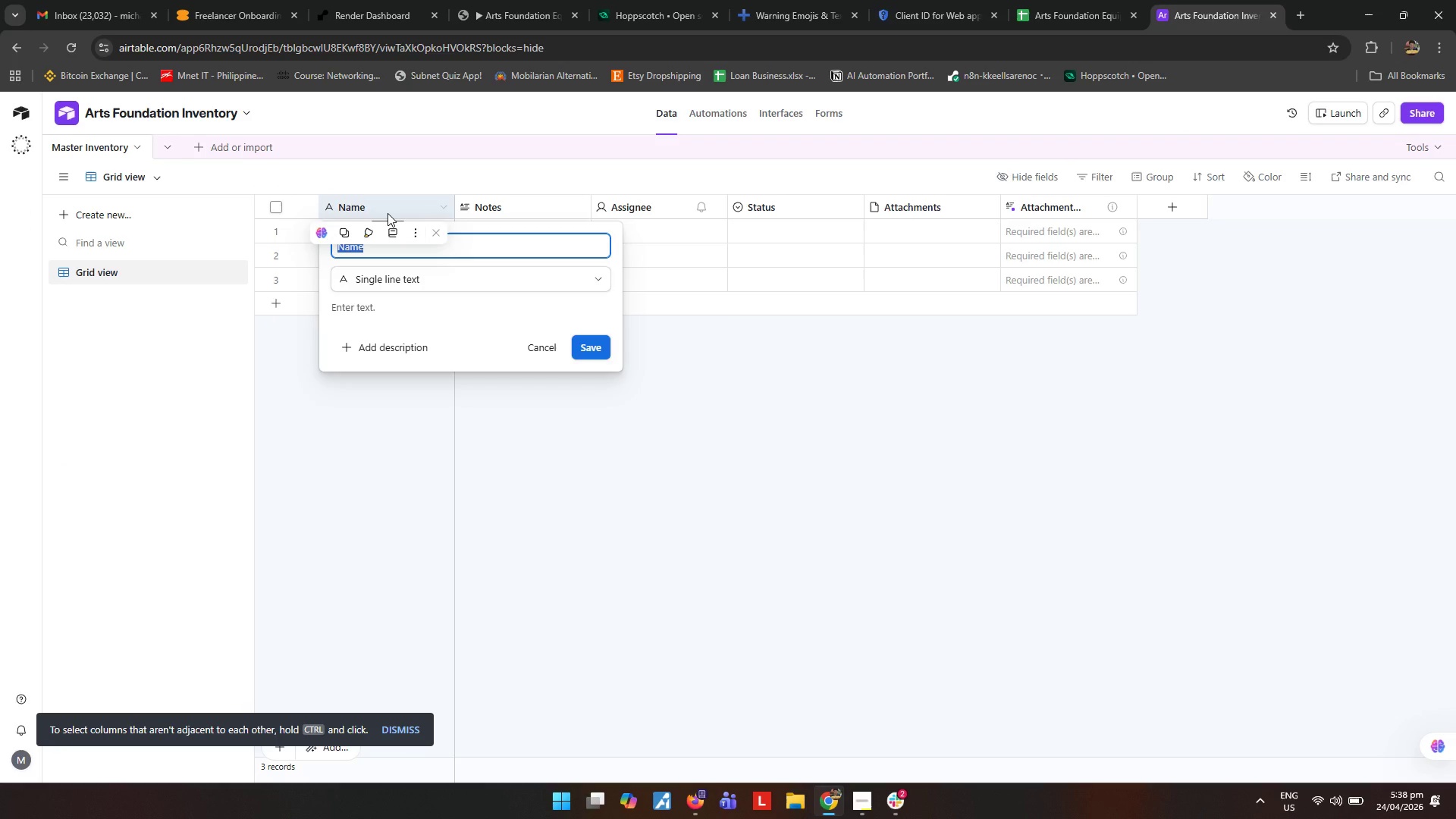 
type(Asset ID)
 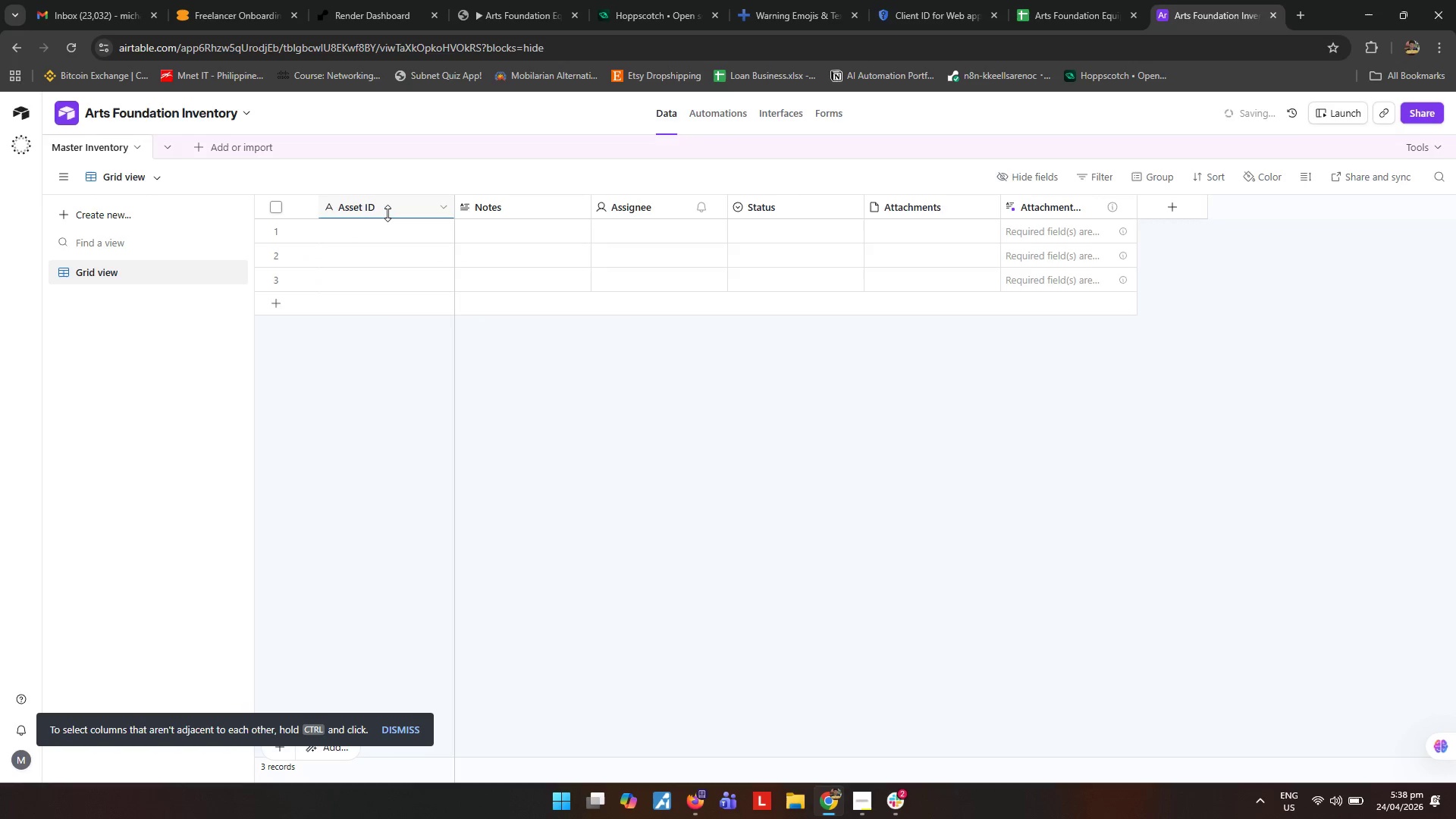 
 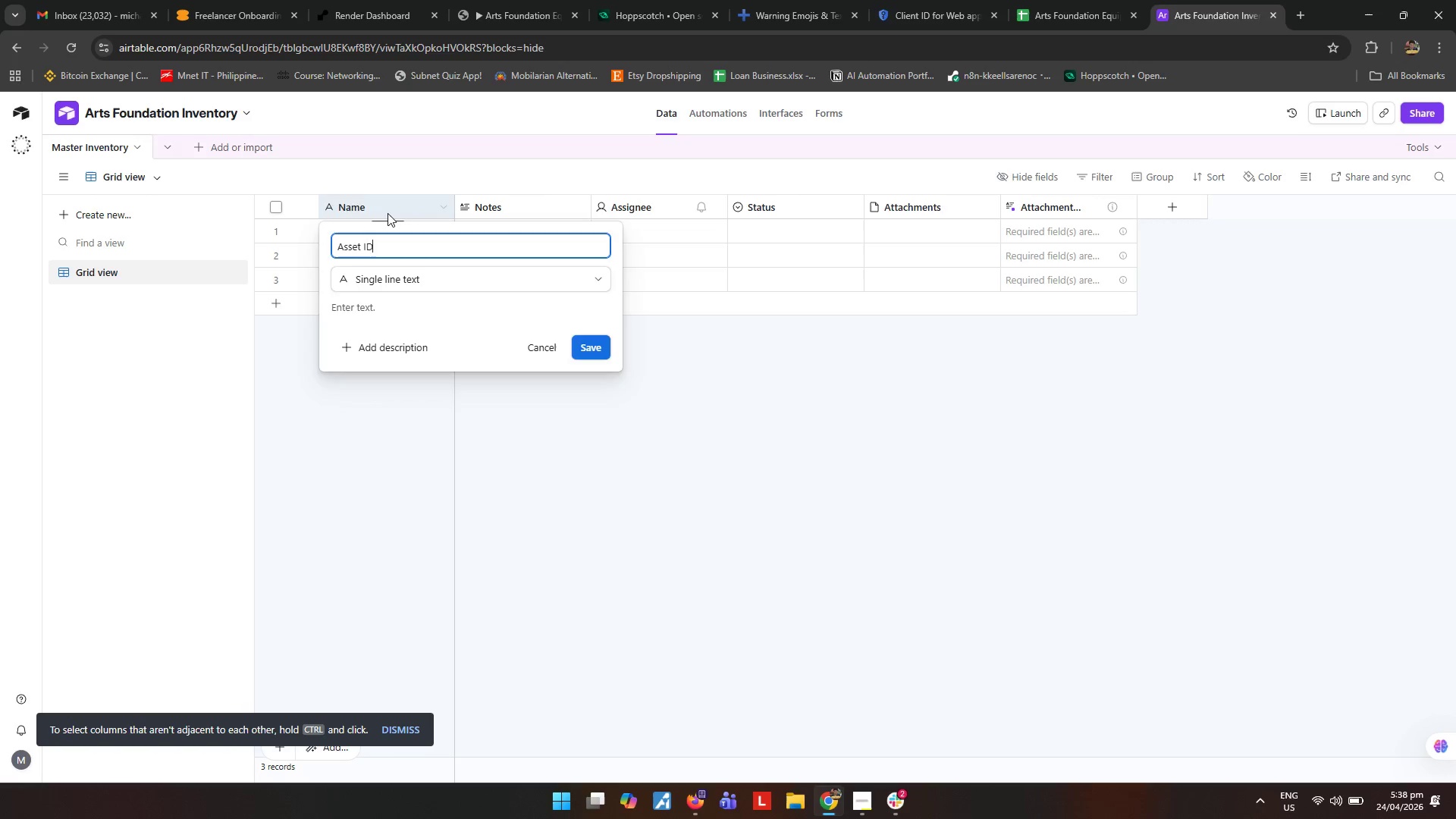 
key(Enter)
 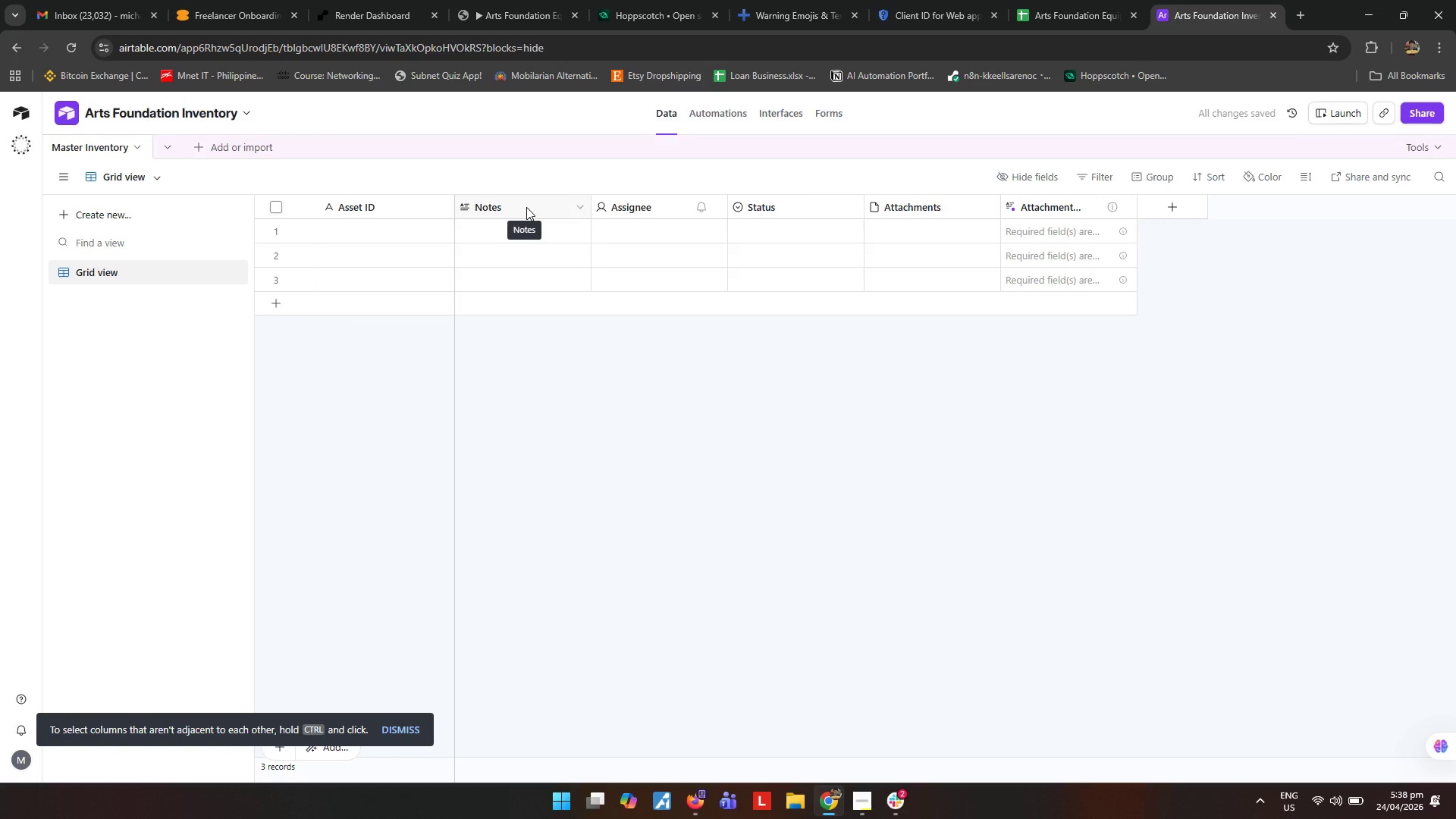 
left_click([526, 207])
 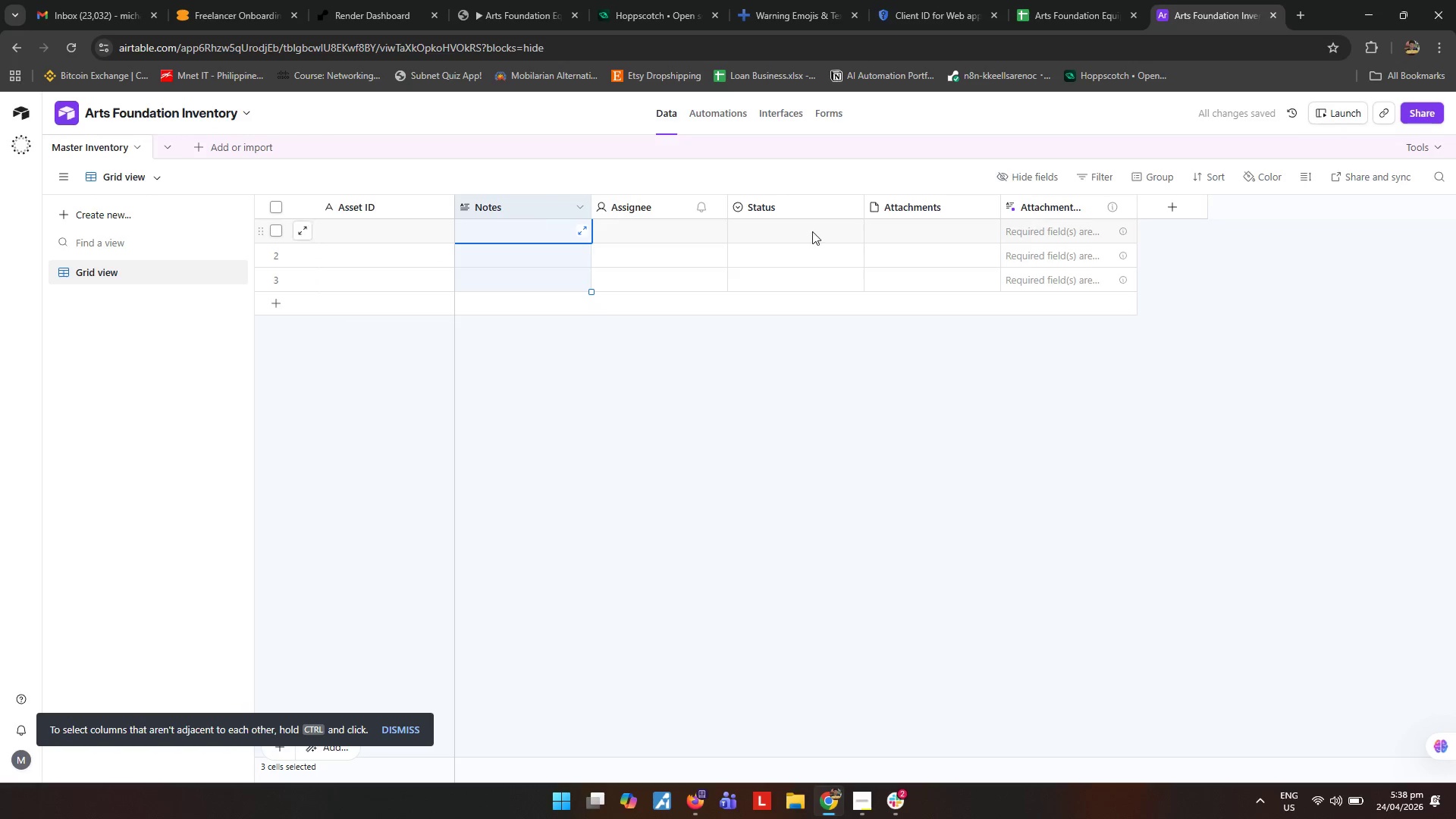 
hold_key(key=ShiftLeft, duration=1.55)
double_click([1084, 213])
 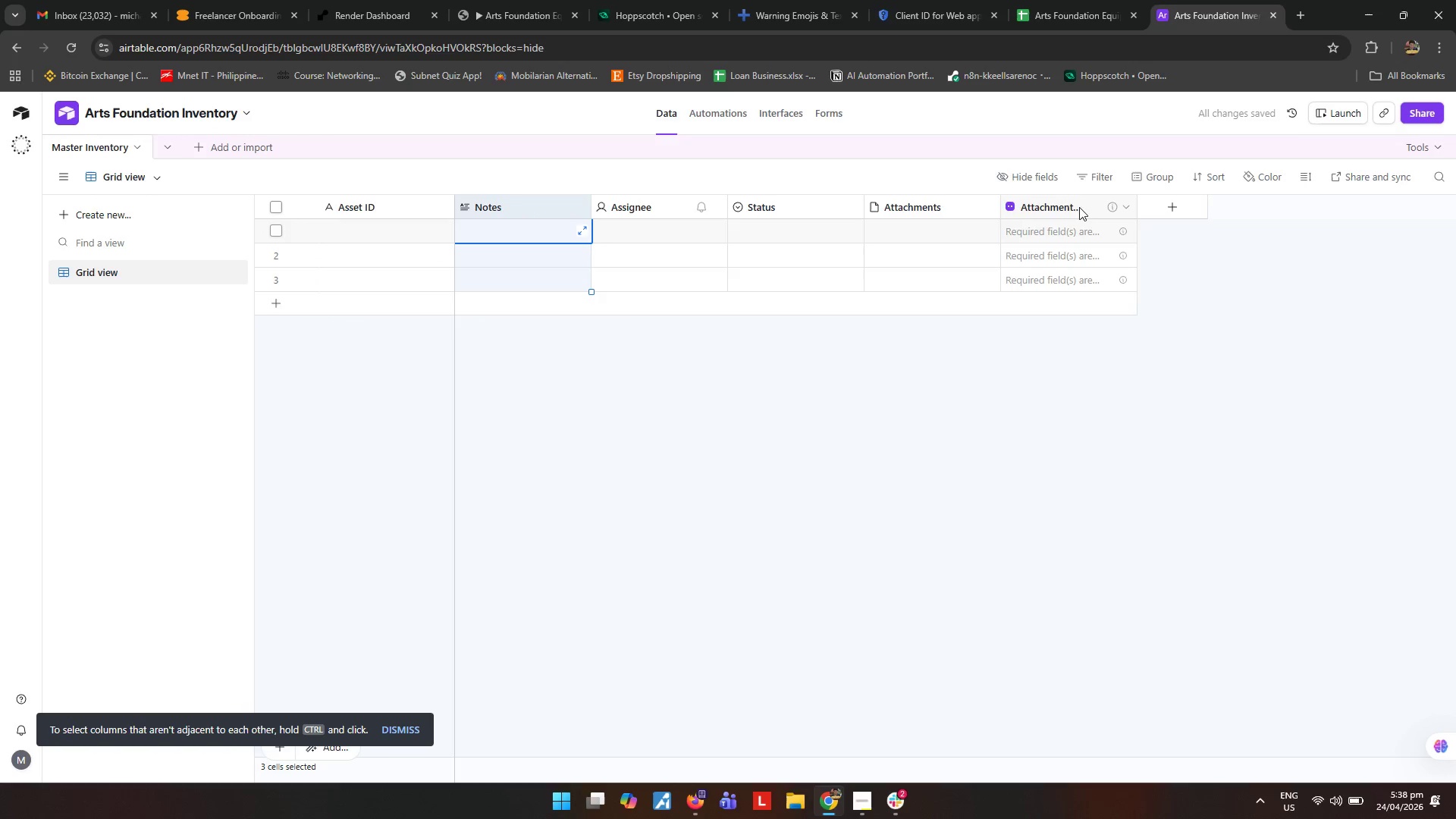 
triple_click([1079, 206])
 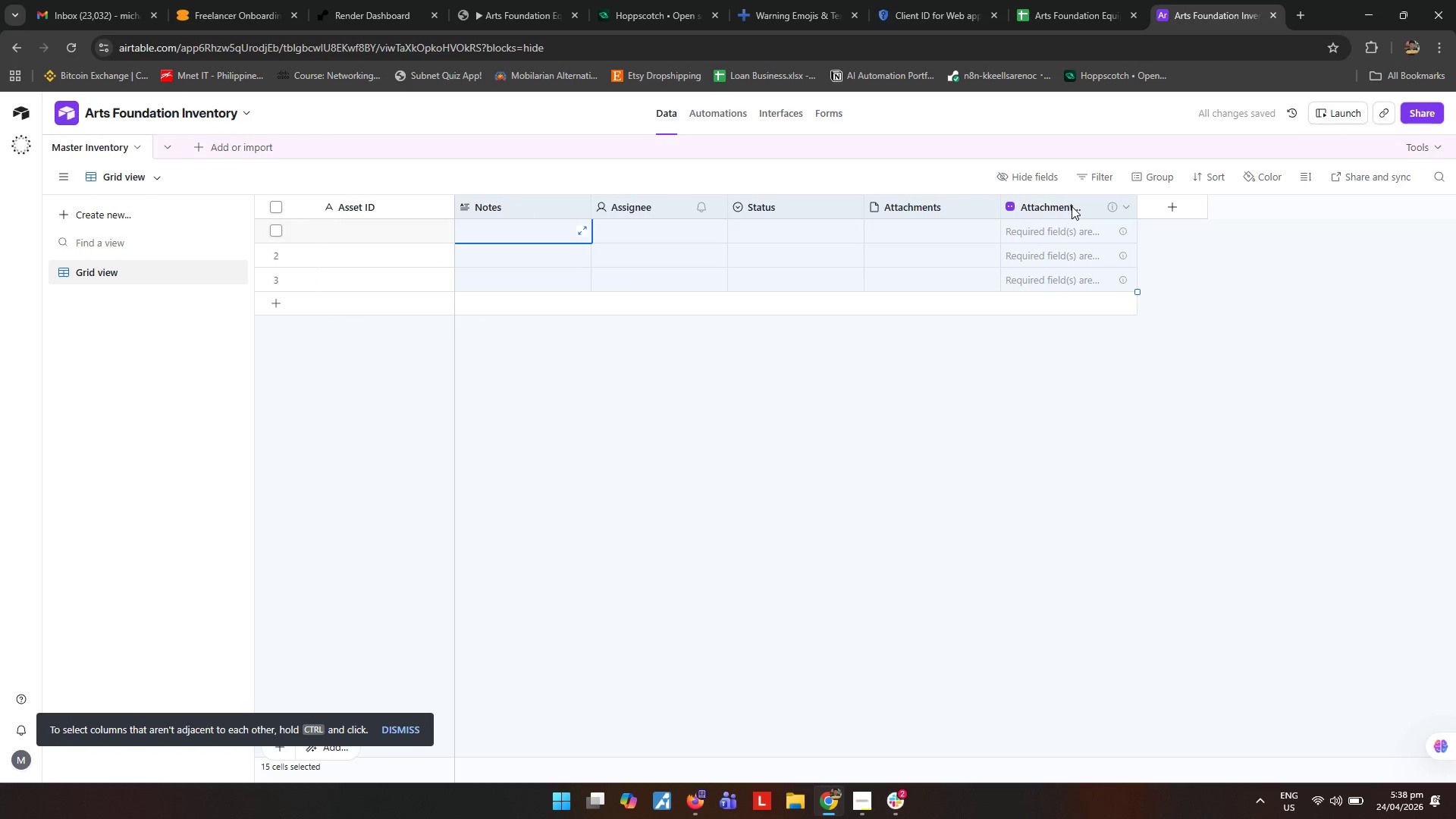 
right_click([1072, 206])
 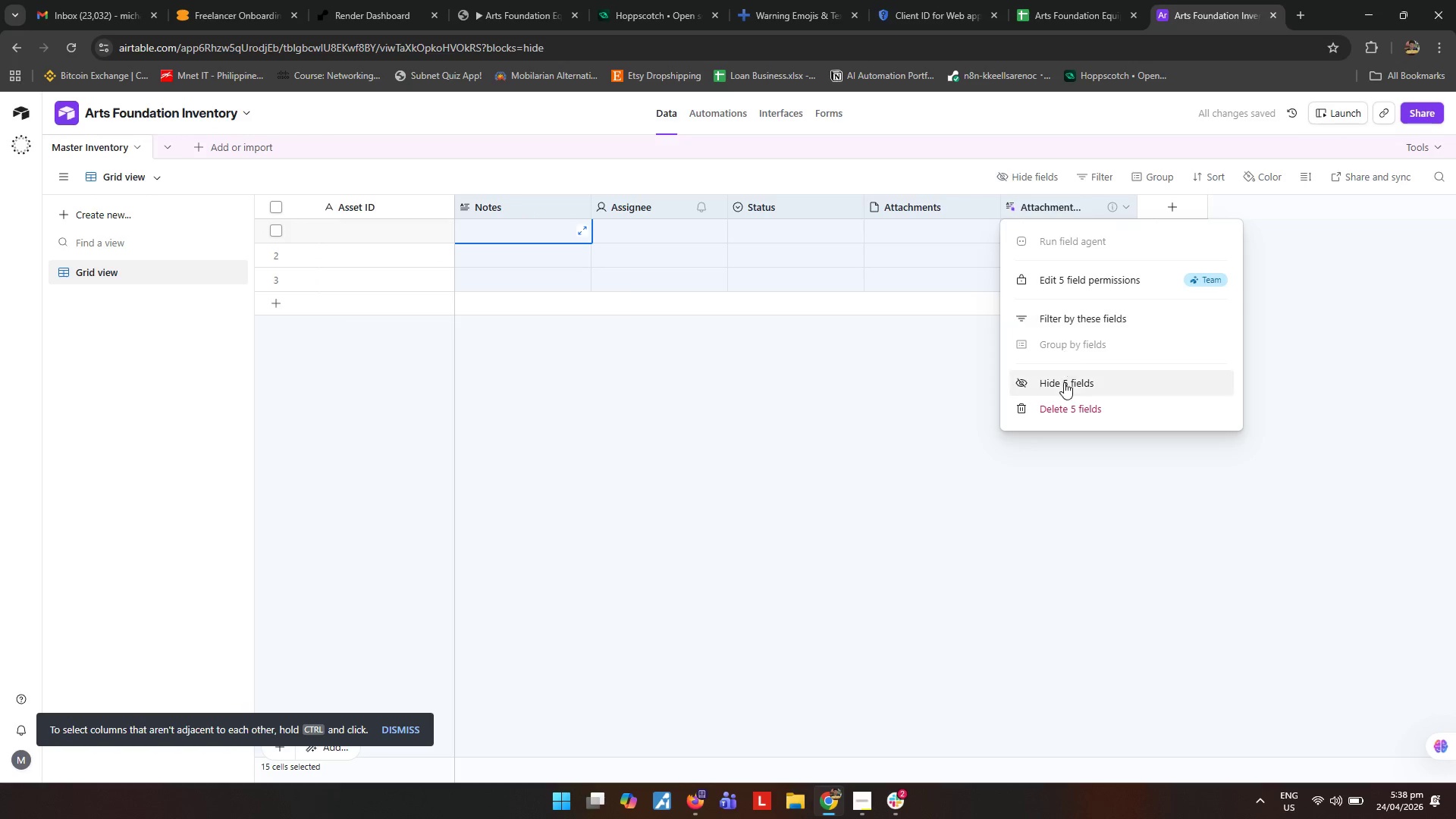 
left_click([1065, 405])
 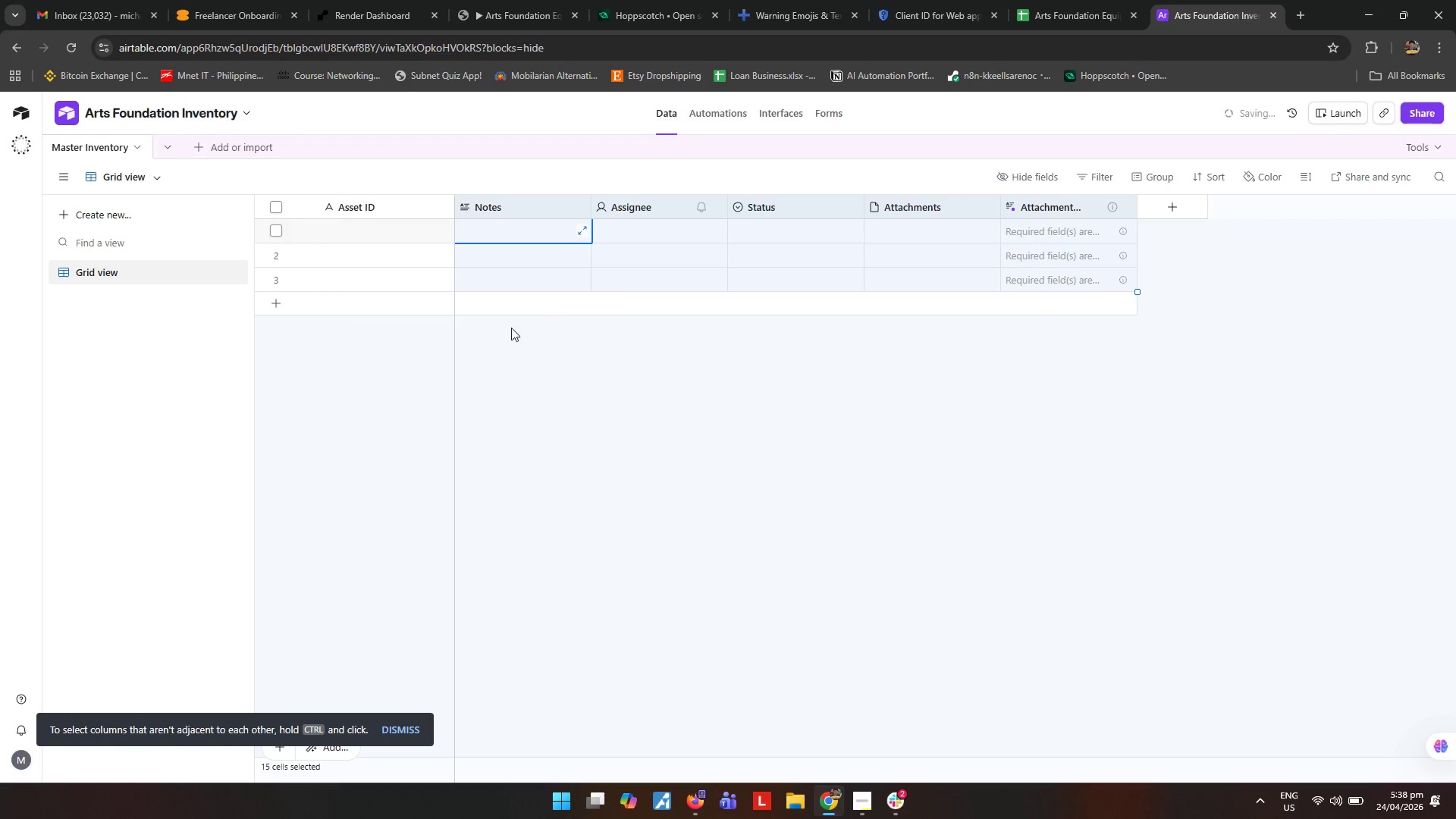 
left_click([508, 390])
 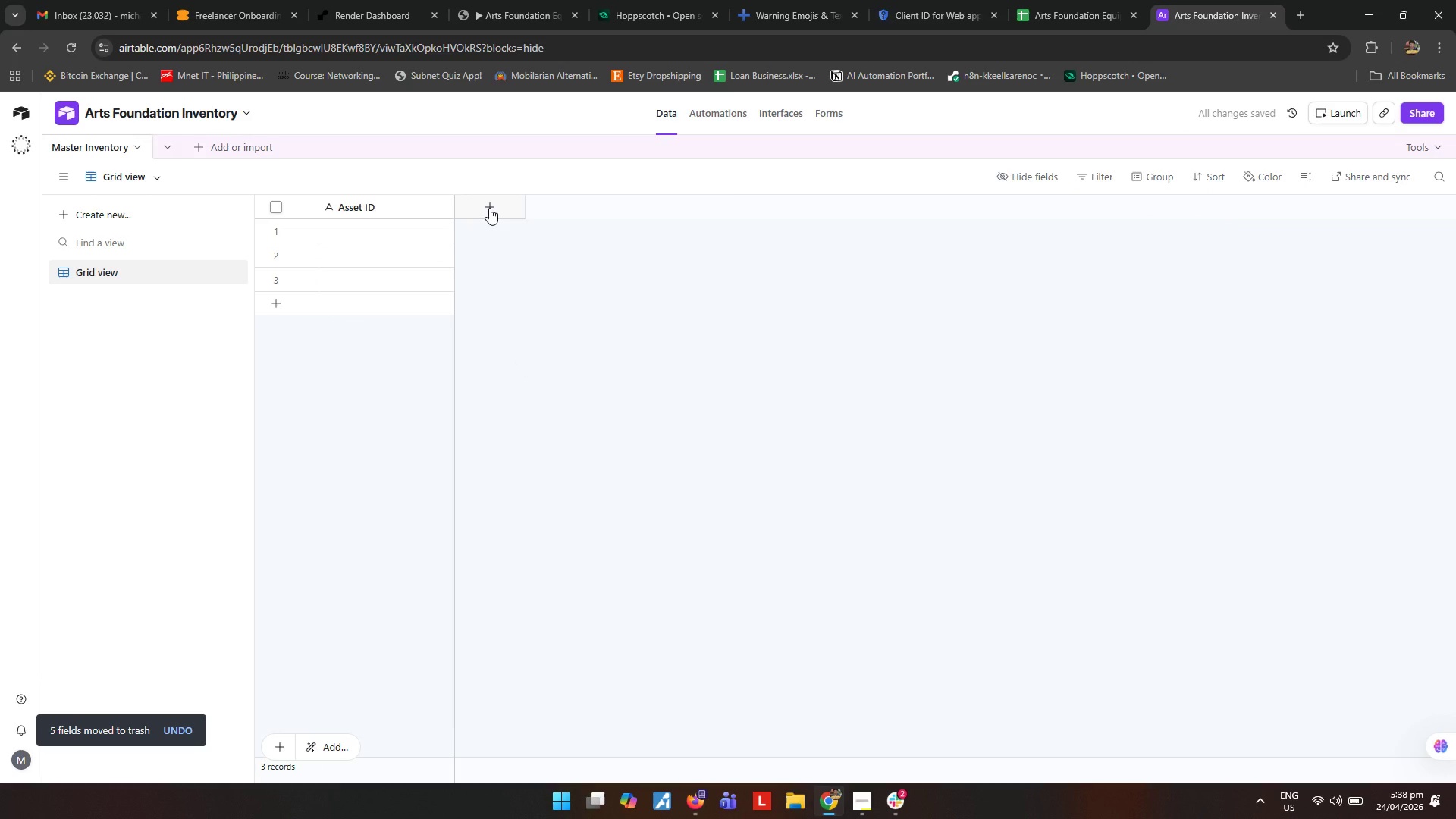 
left_click([489, 208])
 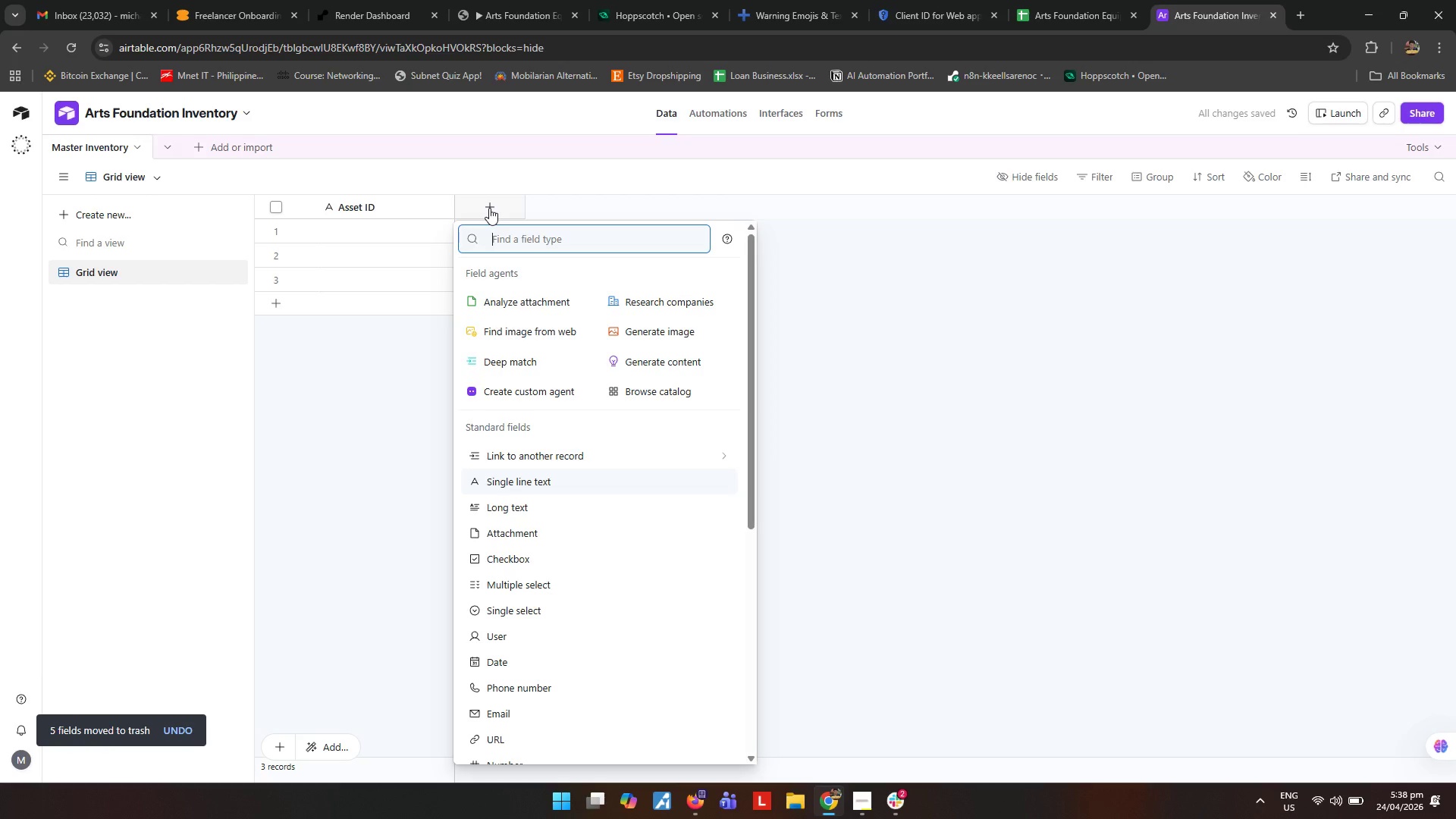 
left_click([532, 489])
 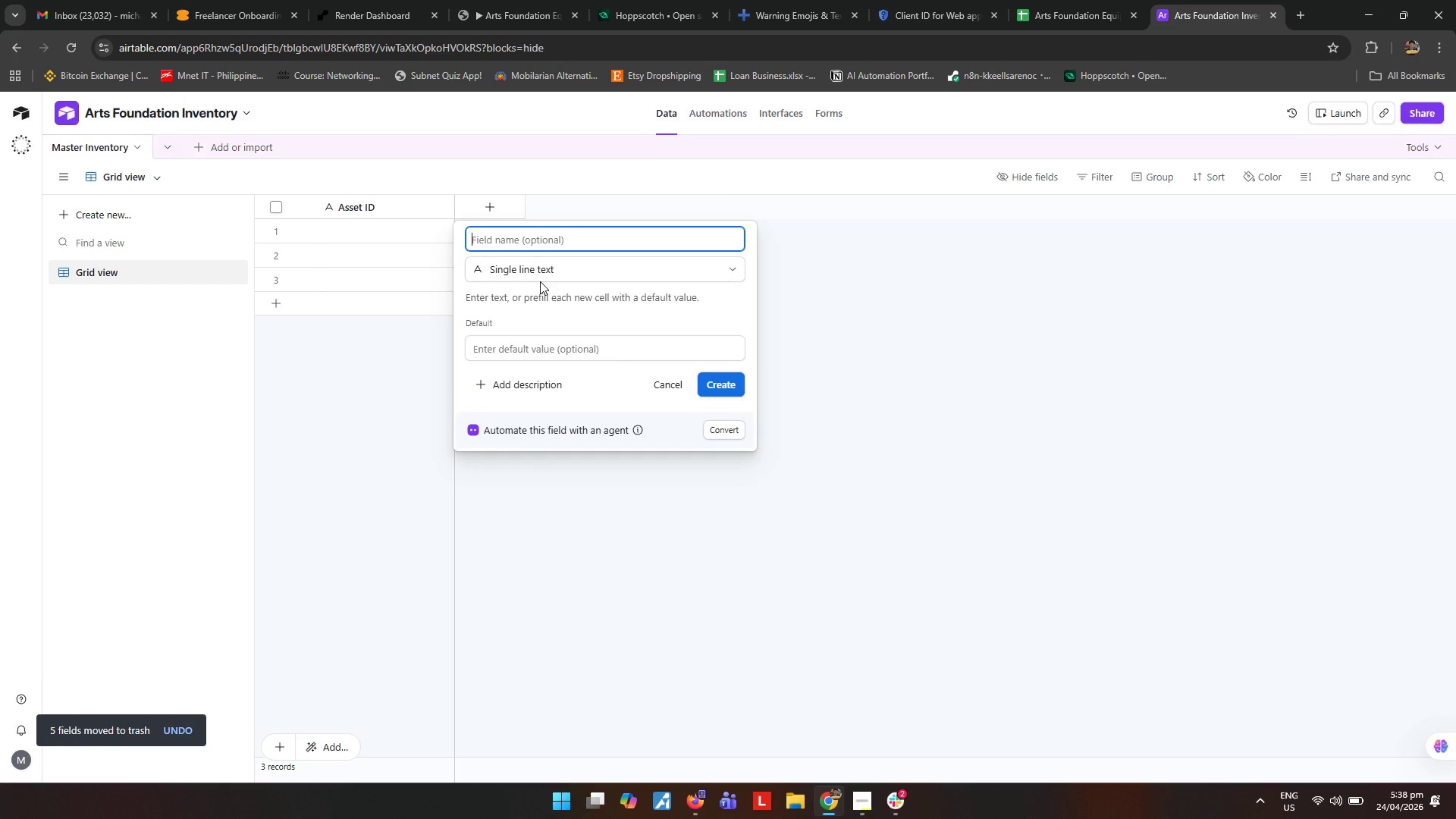 
type(Equipment Type)
 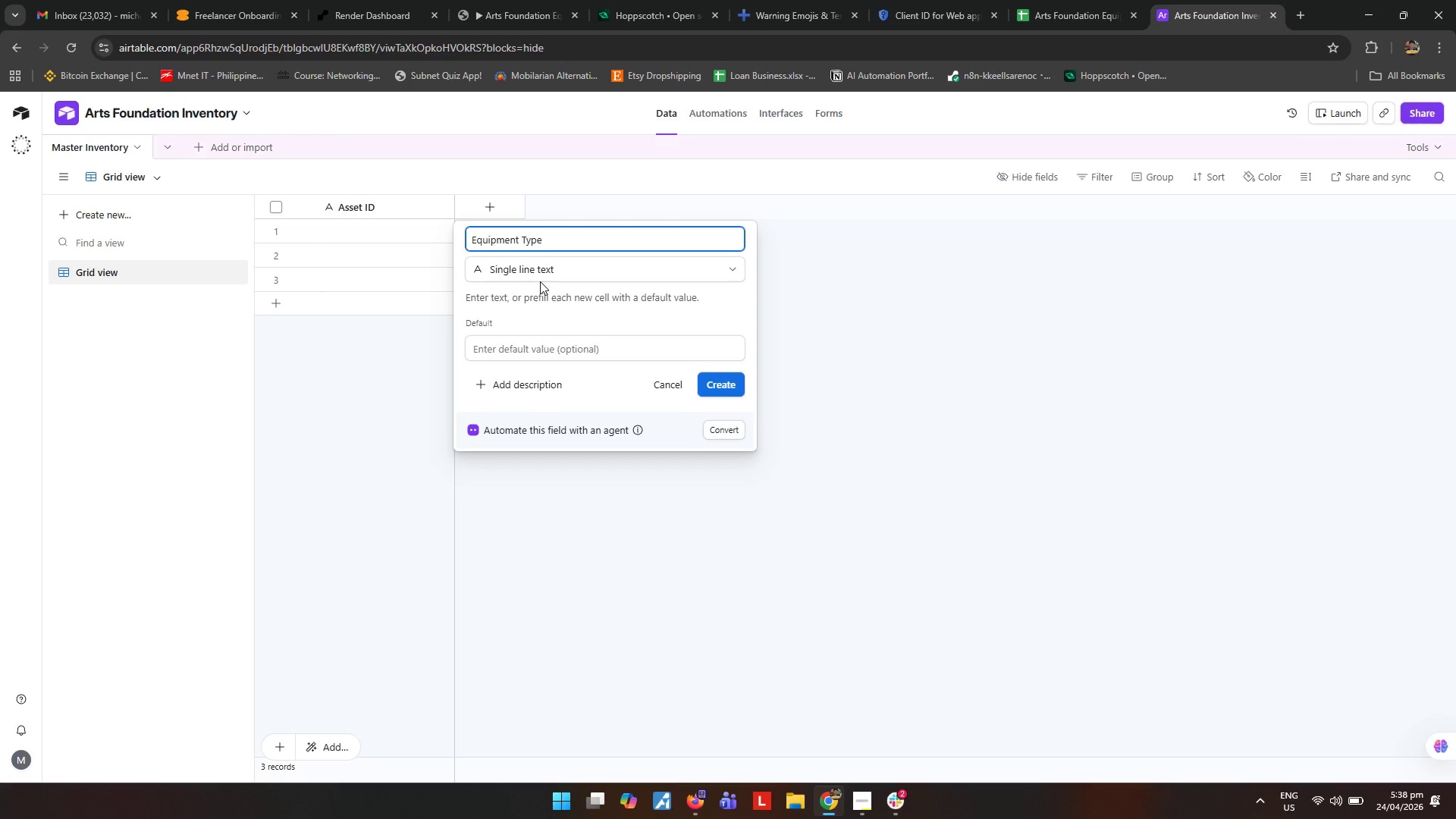 
left_click([547, 275])
 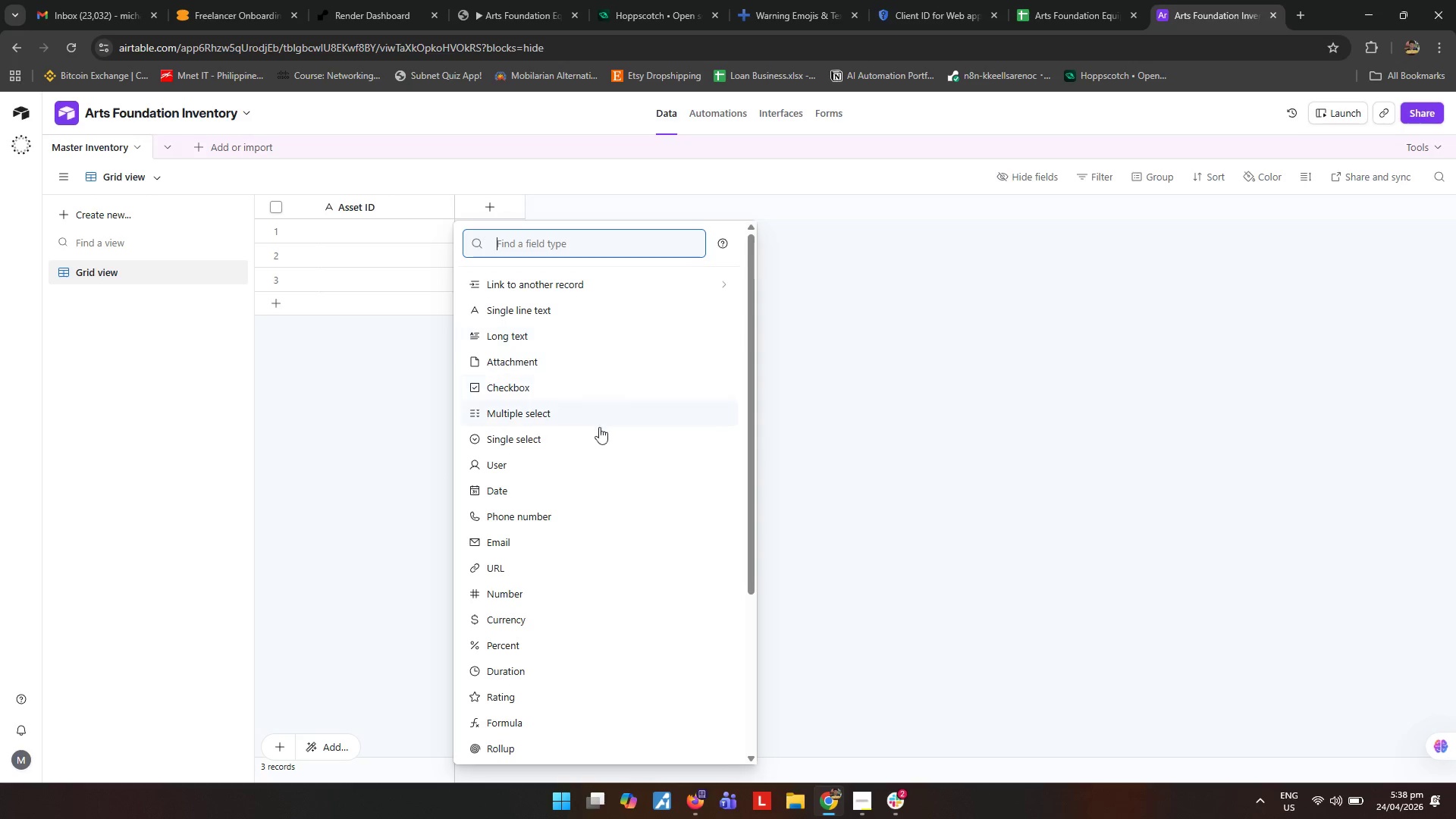 
scroll: coordinate [584, 532], scroll_direction: down, amount: 2.0
 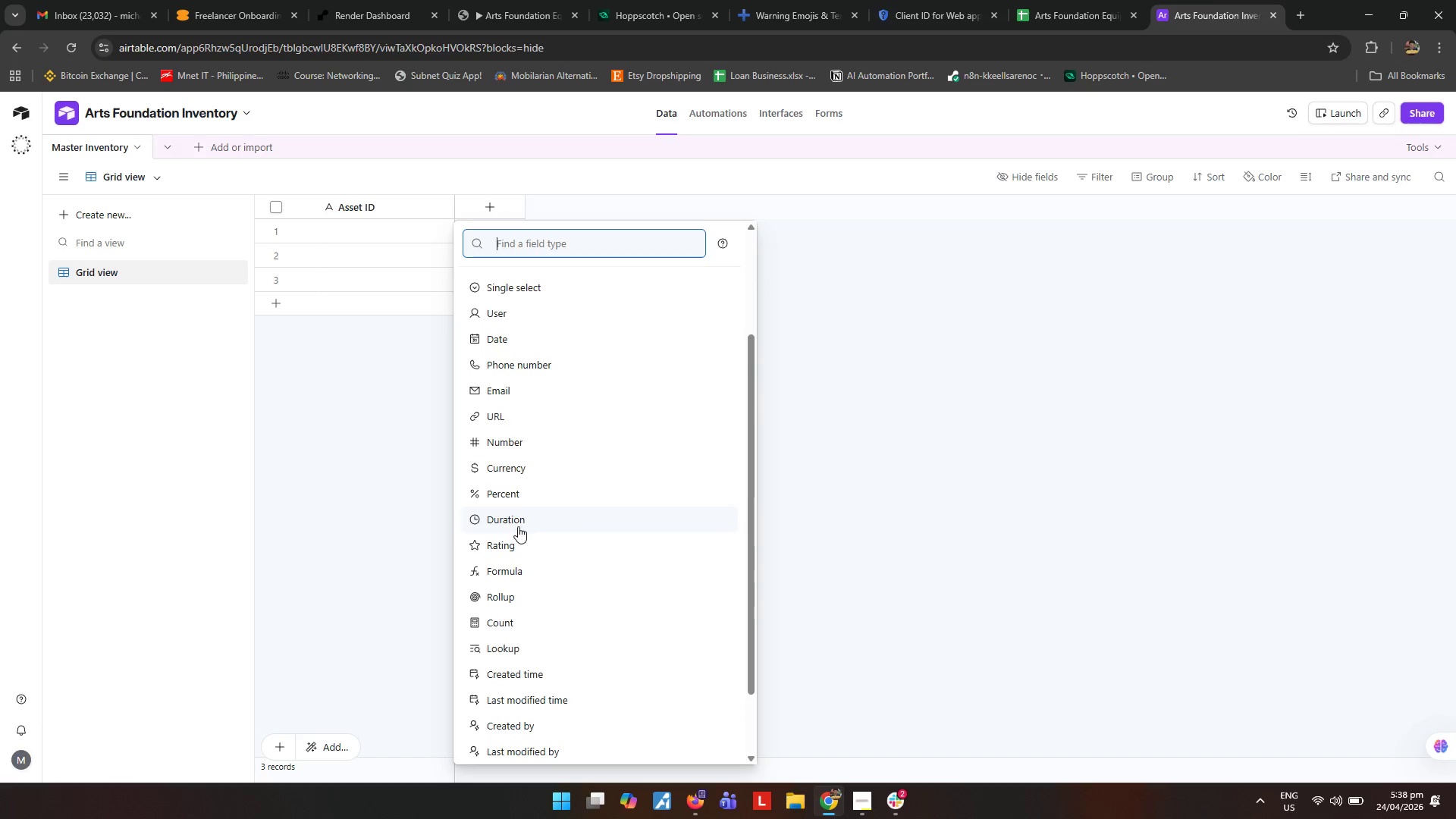 
scroll: coordinate [523, 525], scroll_direction: up, amount: 1.0
 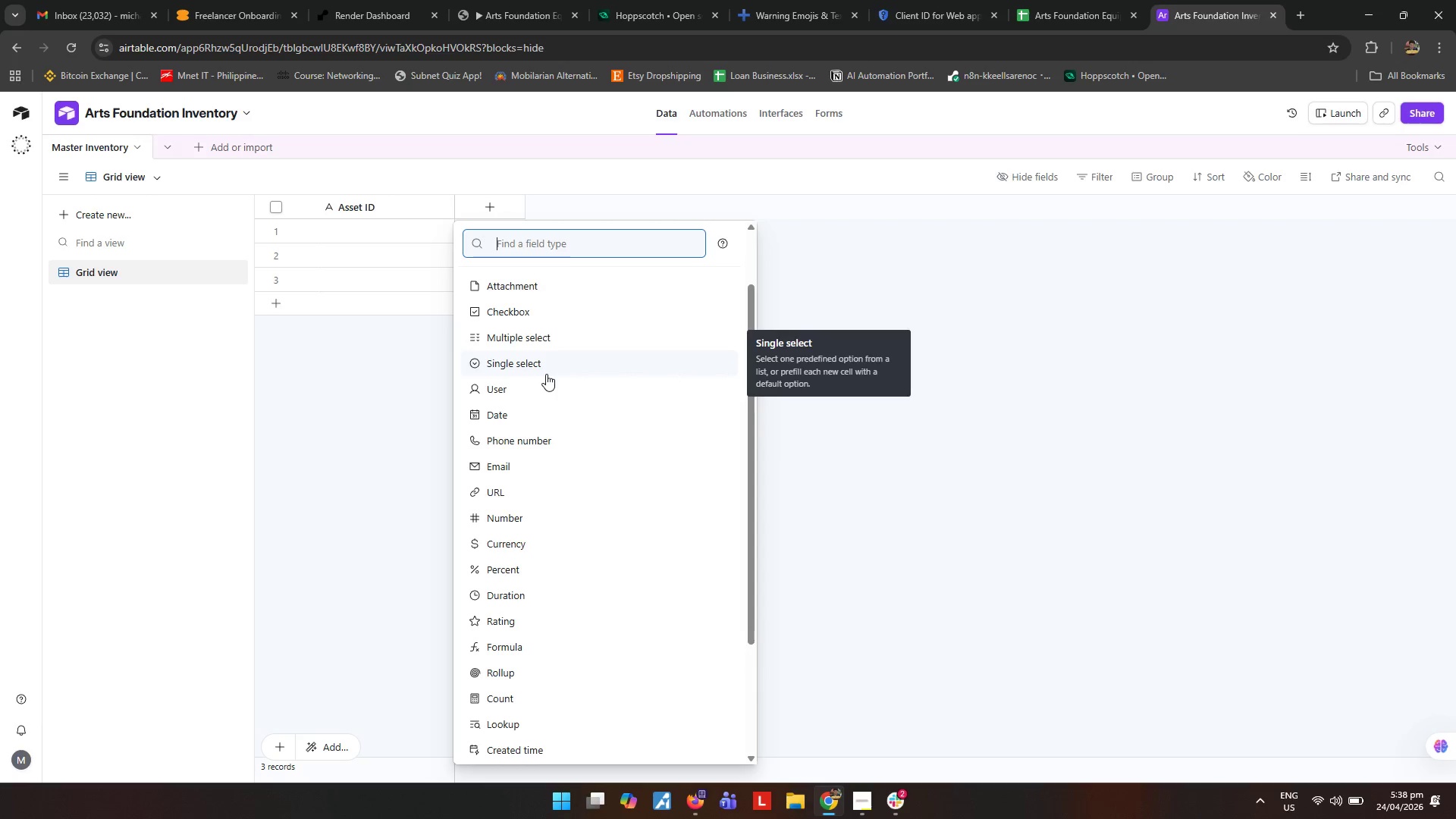 
wait(16.87)
 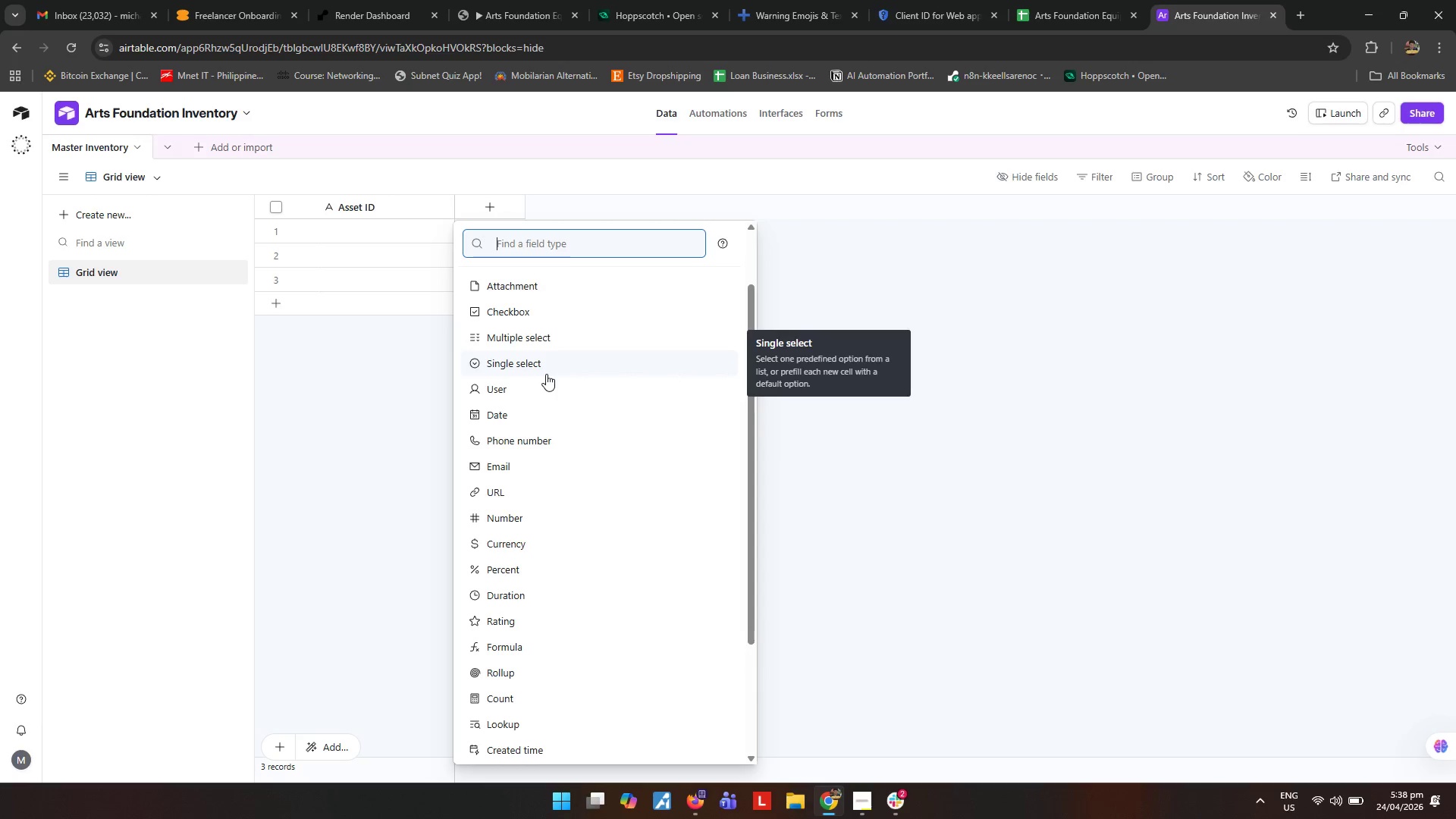 
scroll: coordinate [575, 441], scroll_direction: up, amount: 7.0
 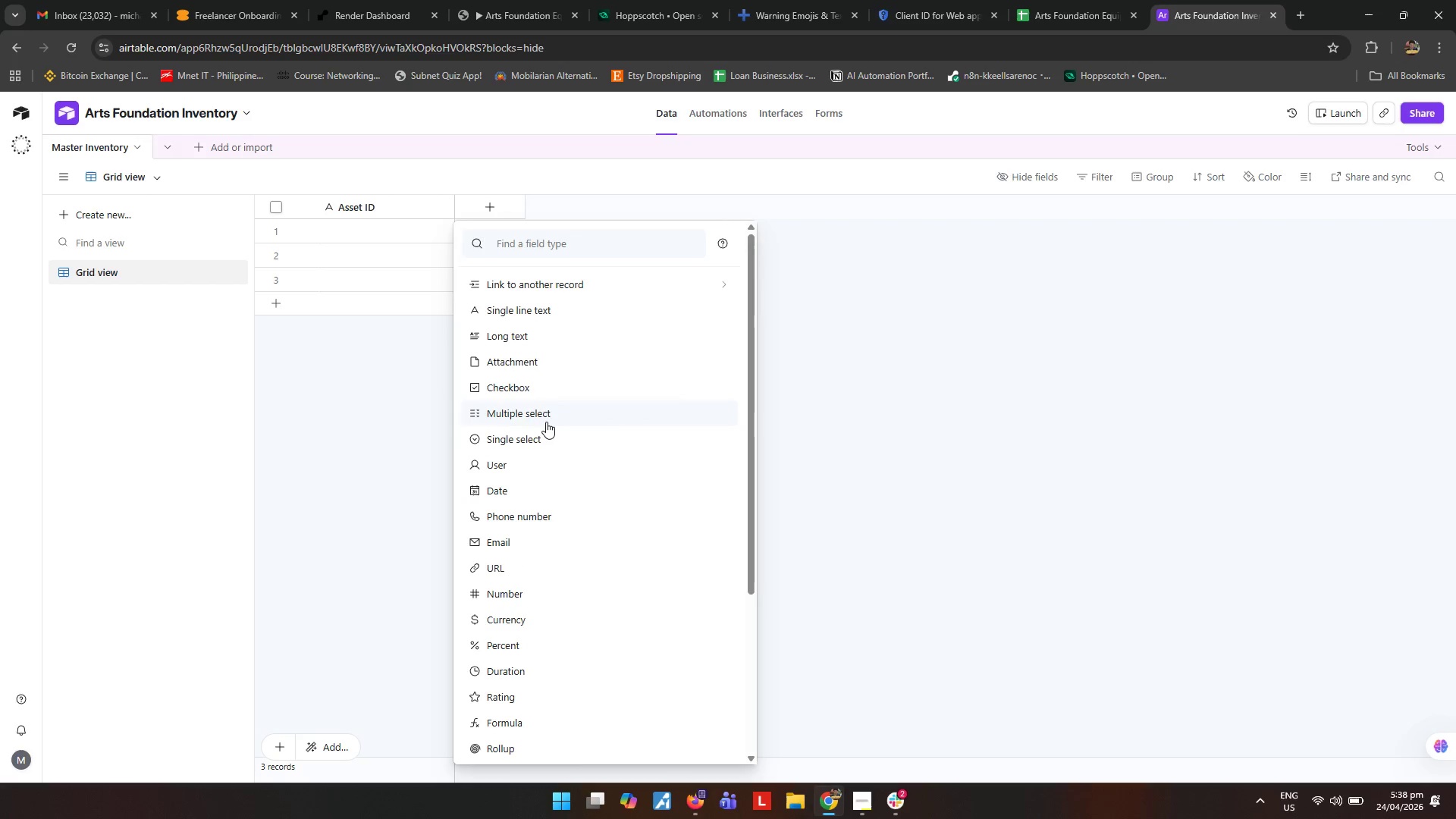 
scroll: coordinate [551, 334], scroll_direction: down, amount: 2.0
 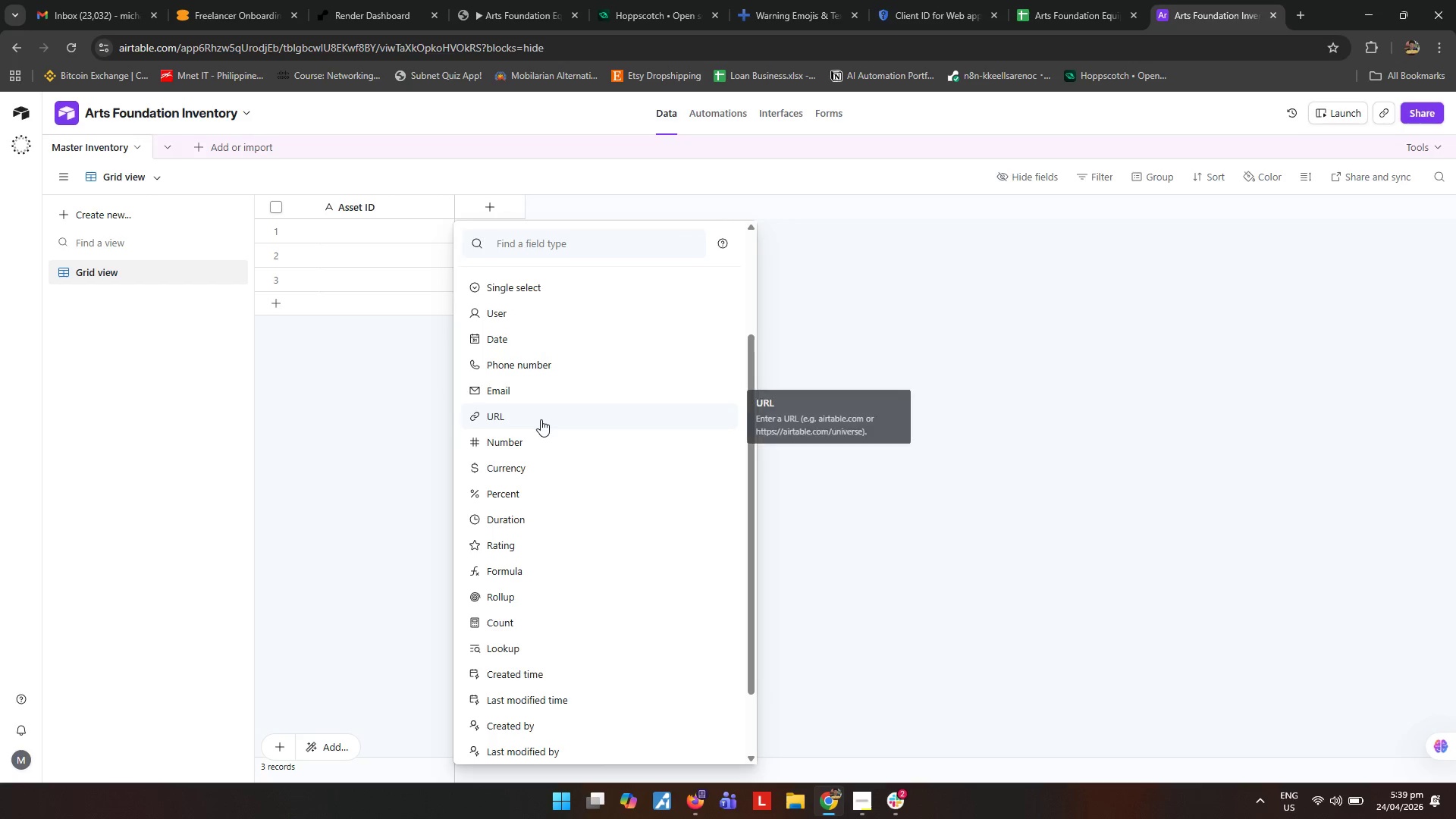 
scroll: coordinate [541, 419], scroll_direction: up, amount: 2.0
 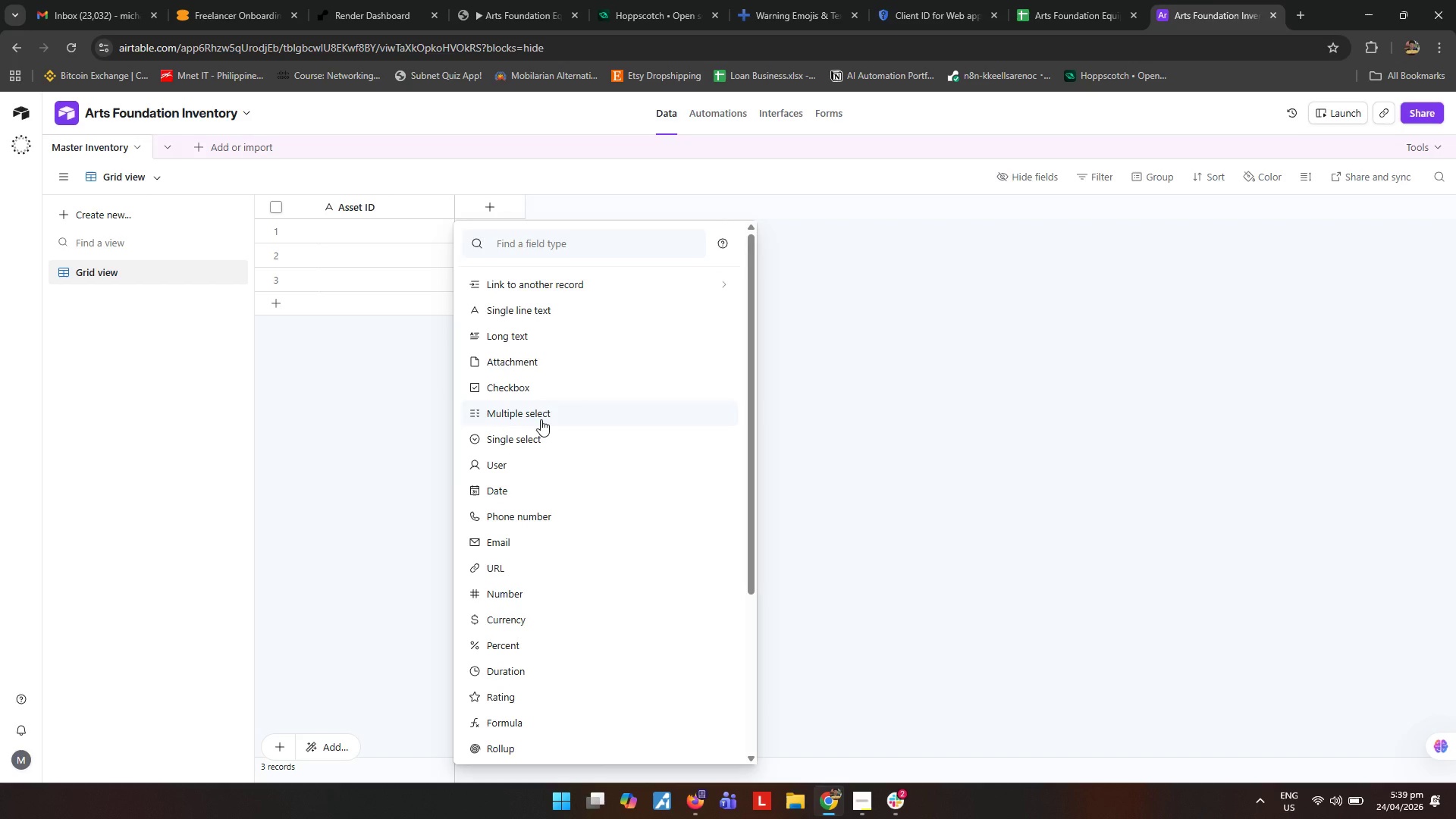 
wait(14.32)
 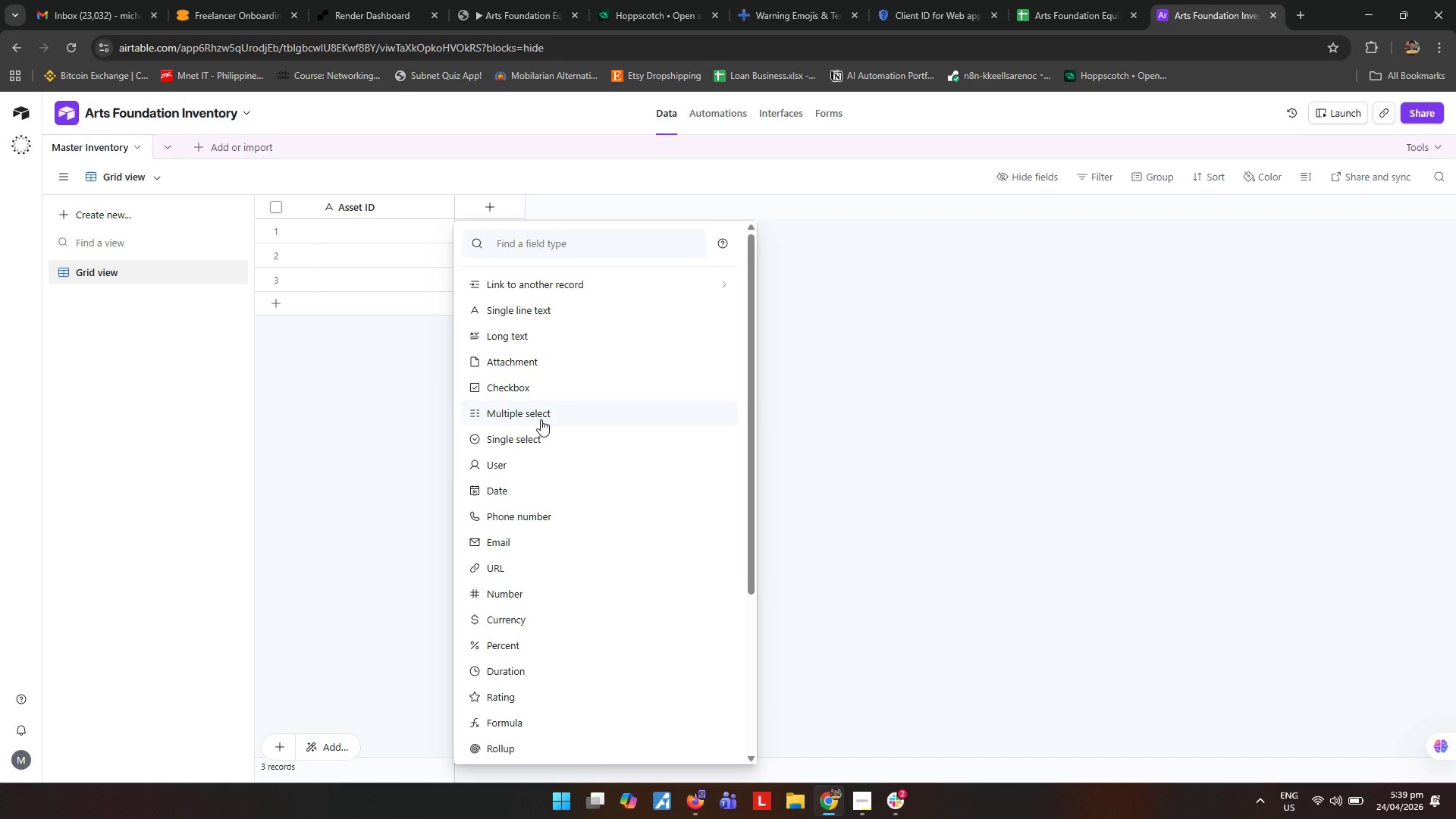 
scroll: coordinate [556, 403], scroll_direction: up, amount: 2.0
 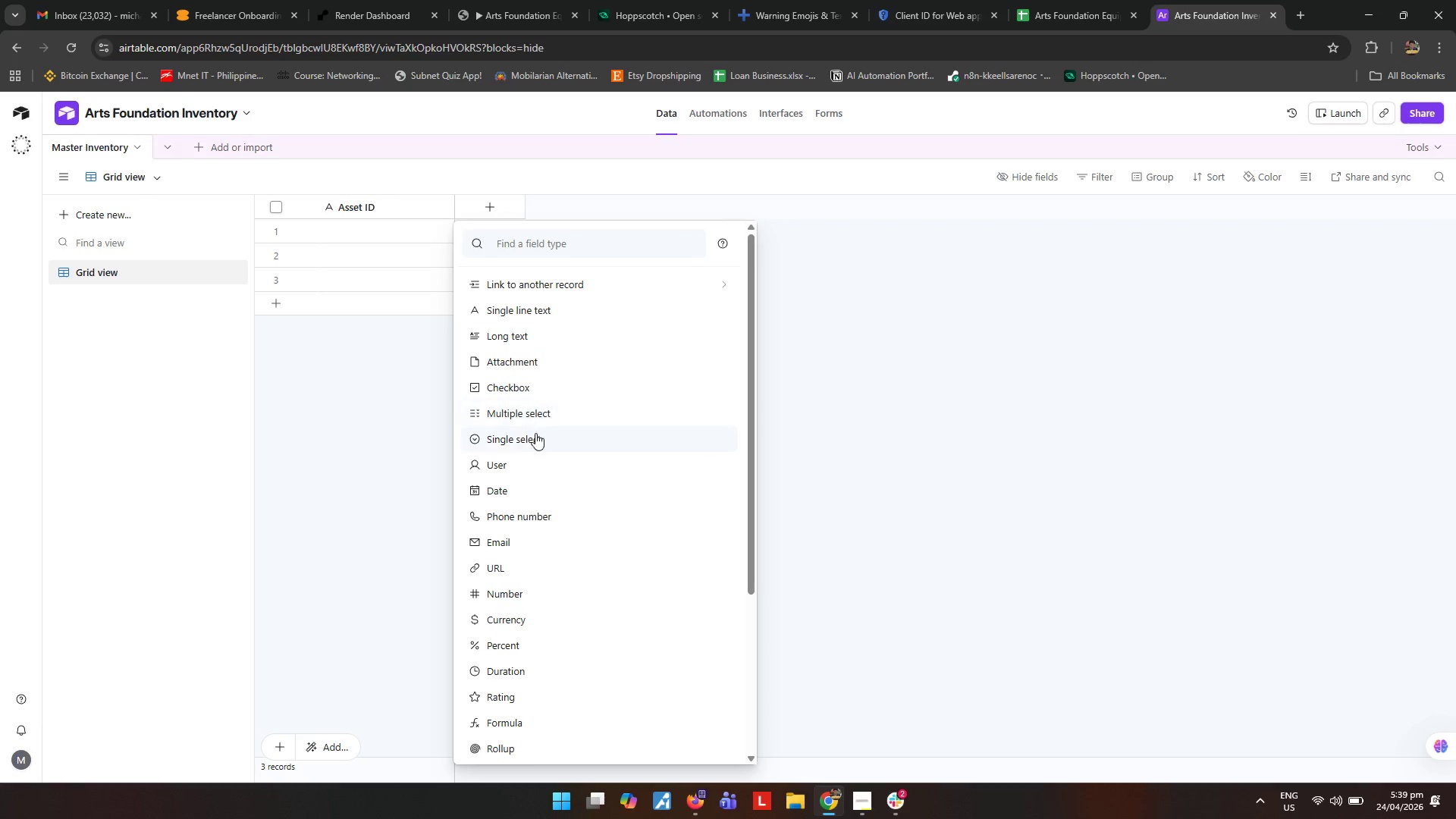 
left_click([532, 440])
 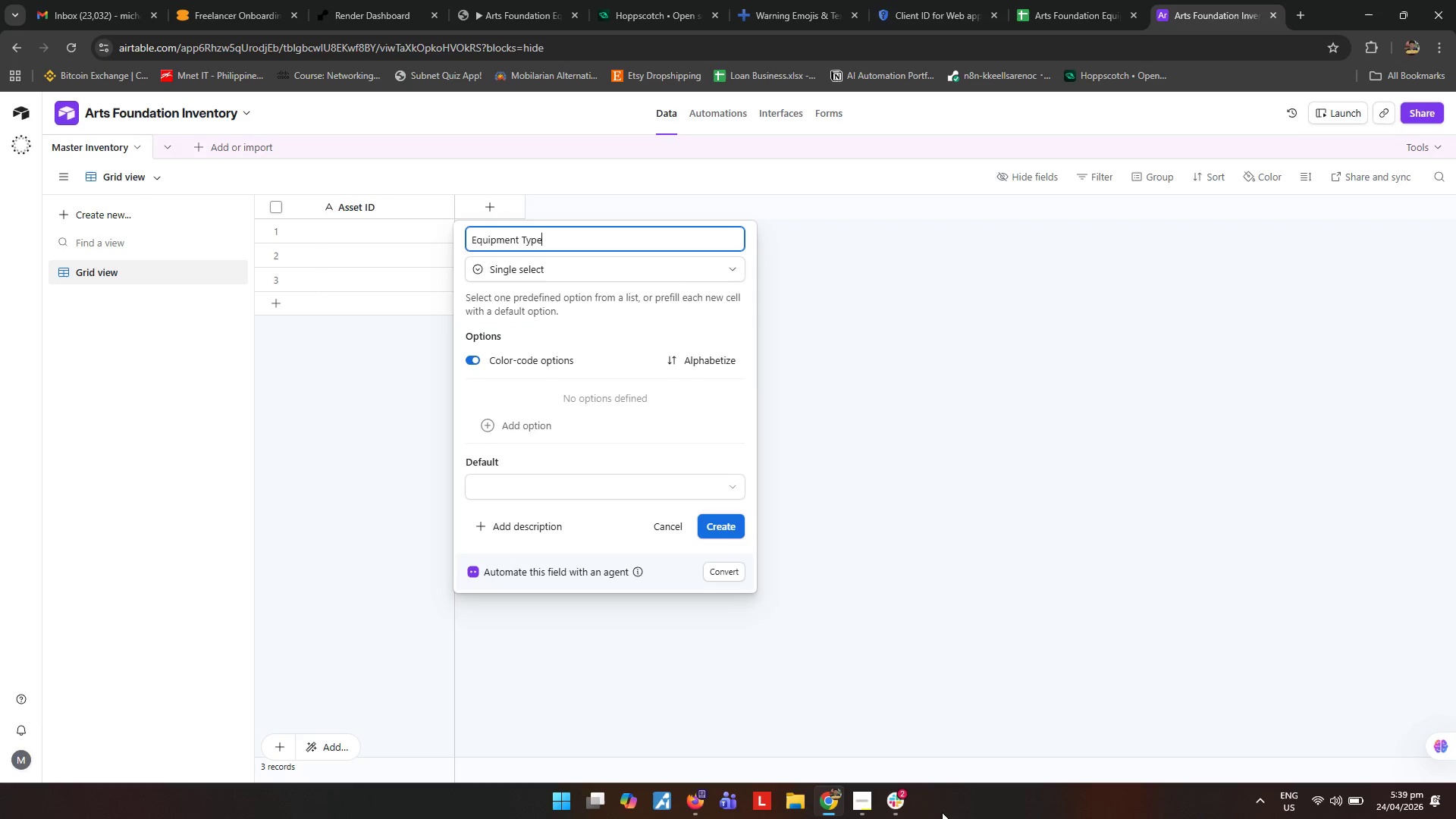 
left_click([874, 795])